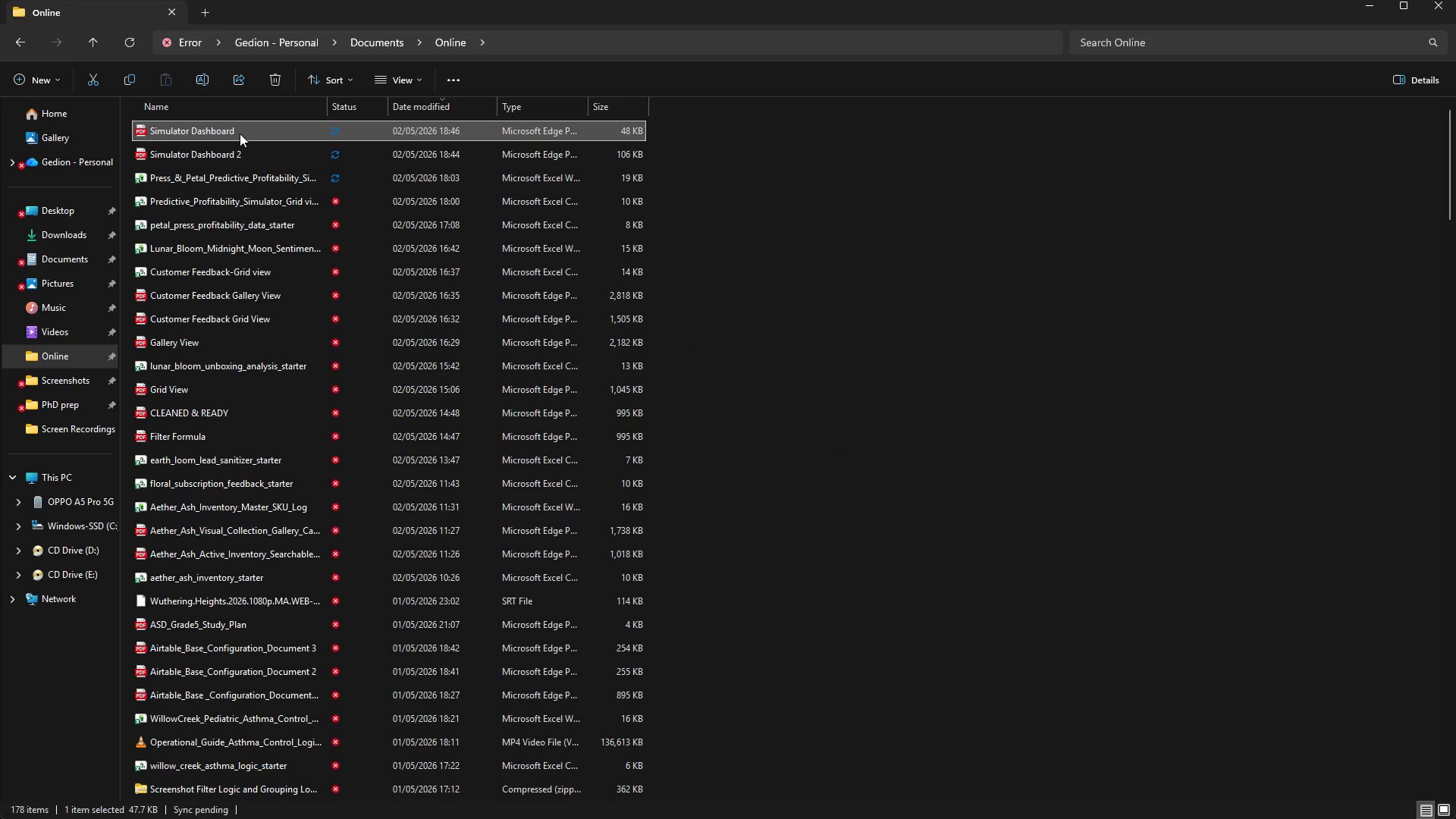 
double_click([240, 130])
 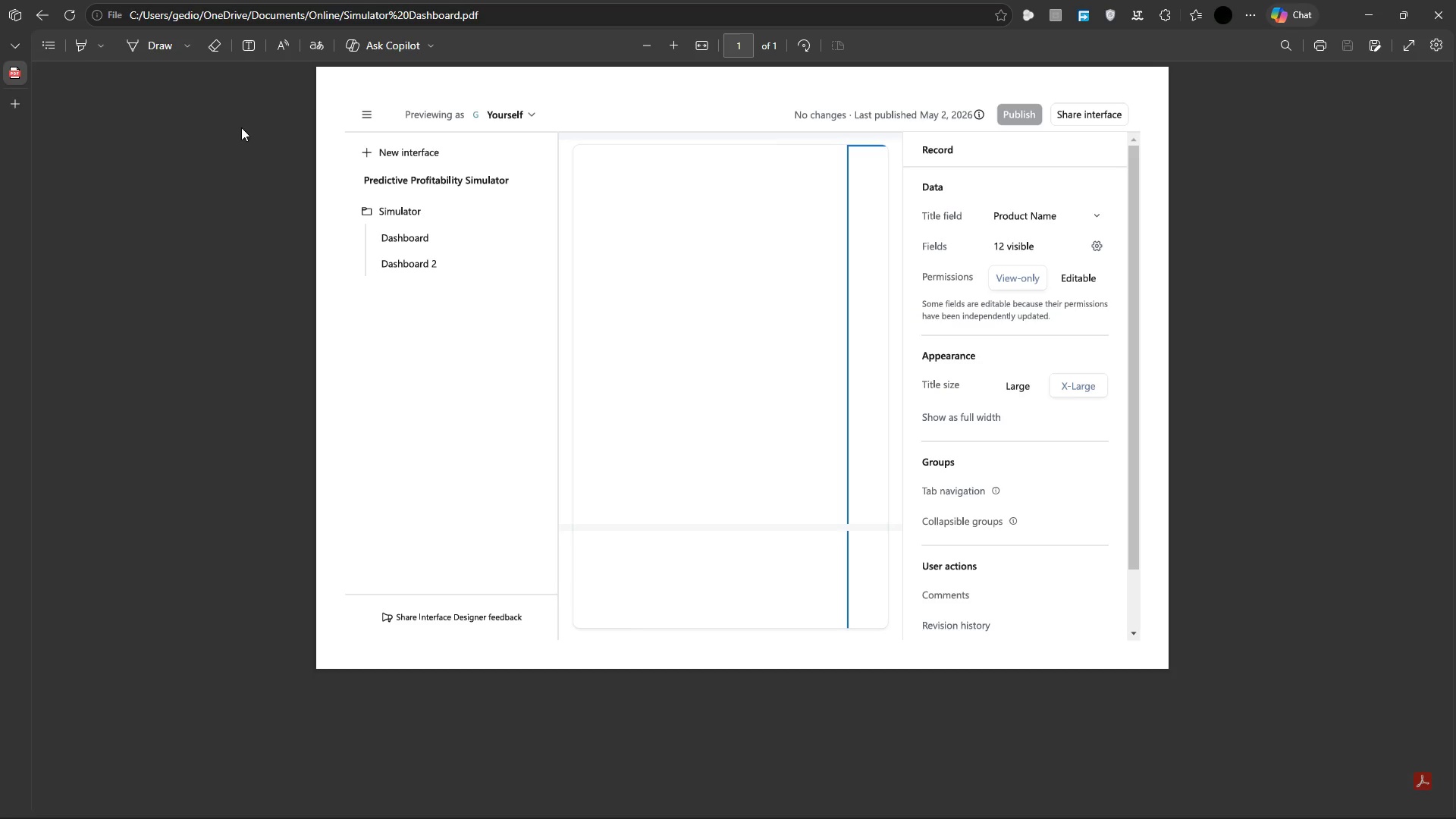 
wait(9.2)
 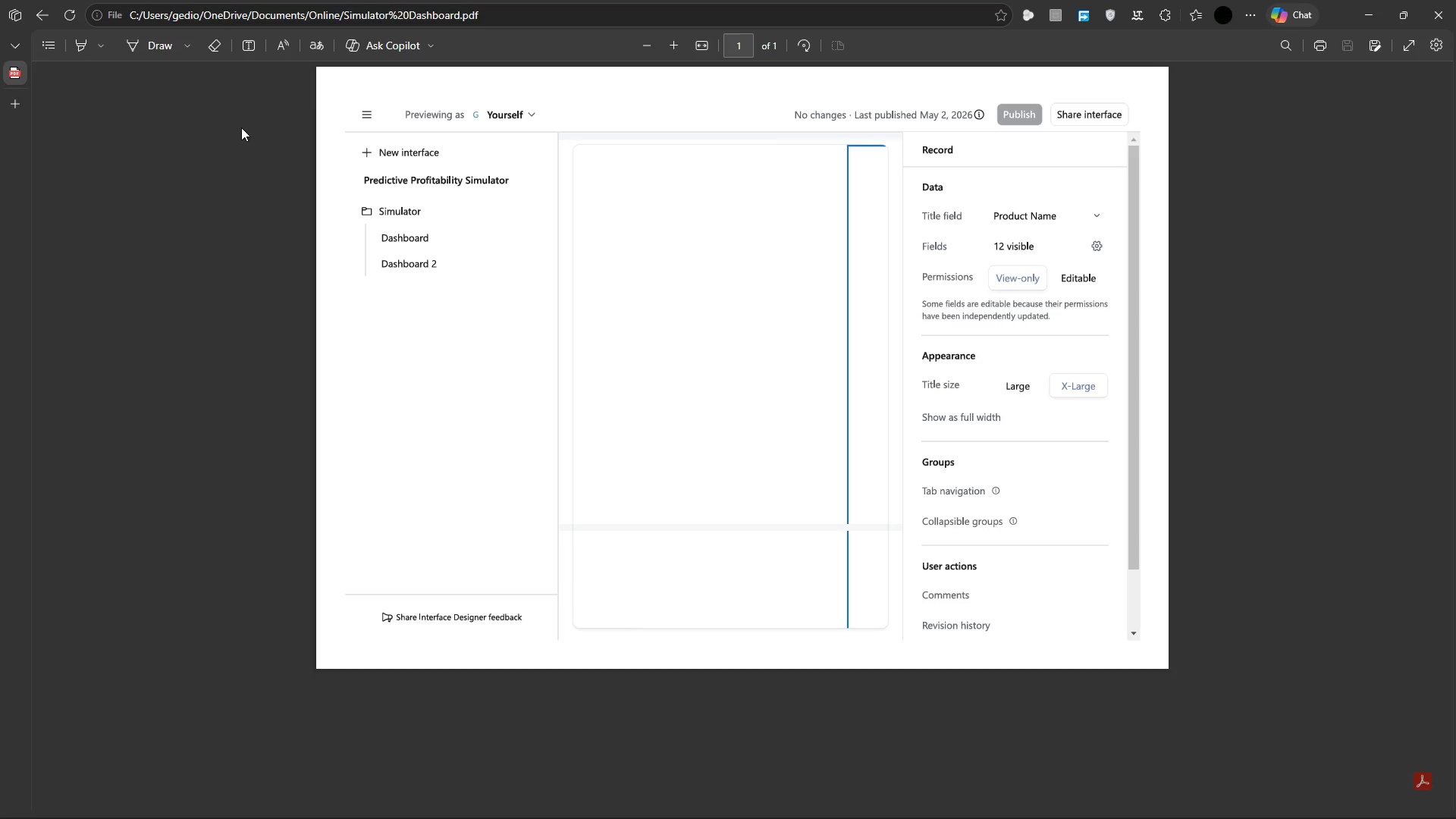 
left_click([1443, 2])
 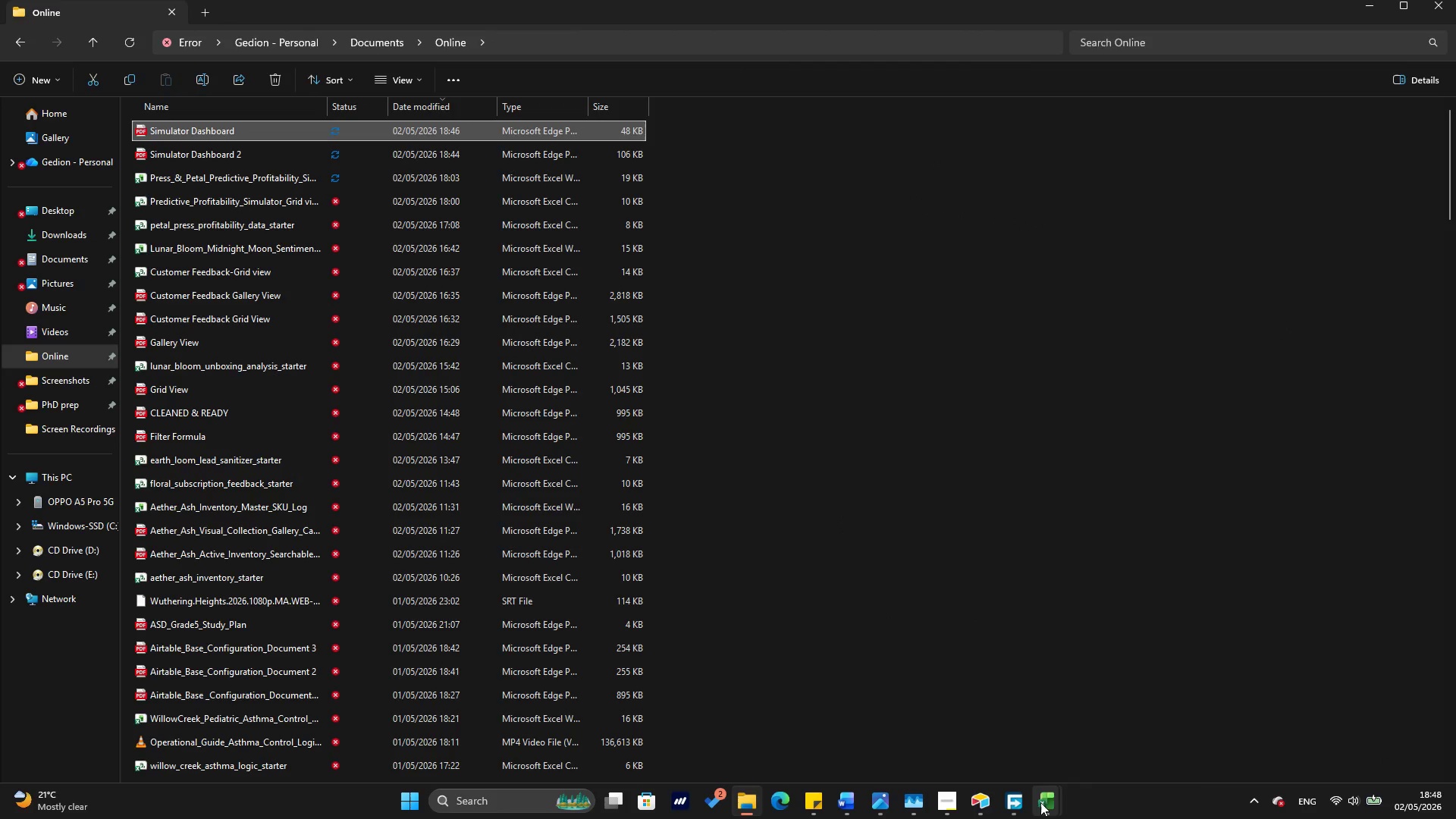 
left_click([987, 807])
 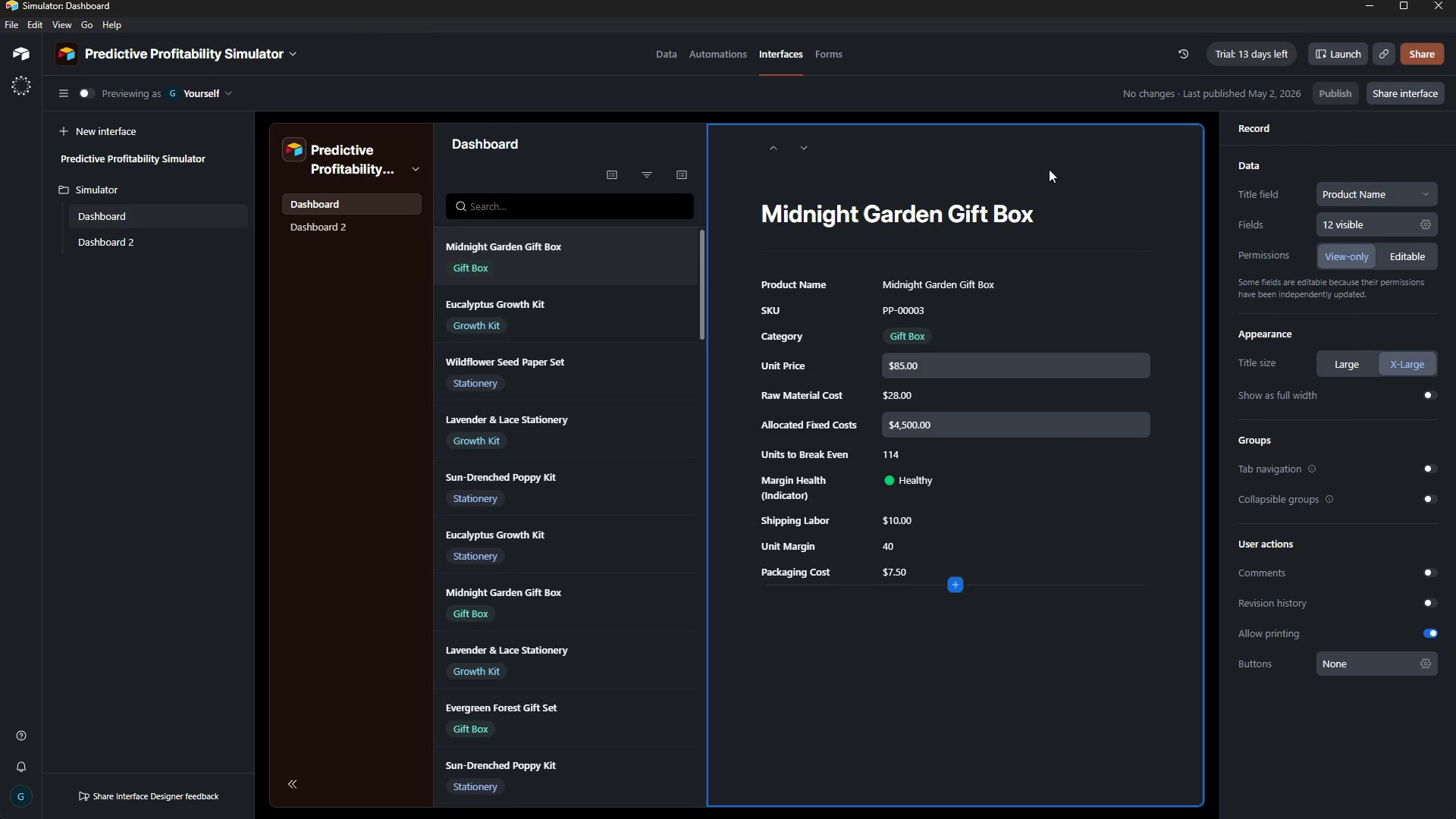 
wait(5.2)
 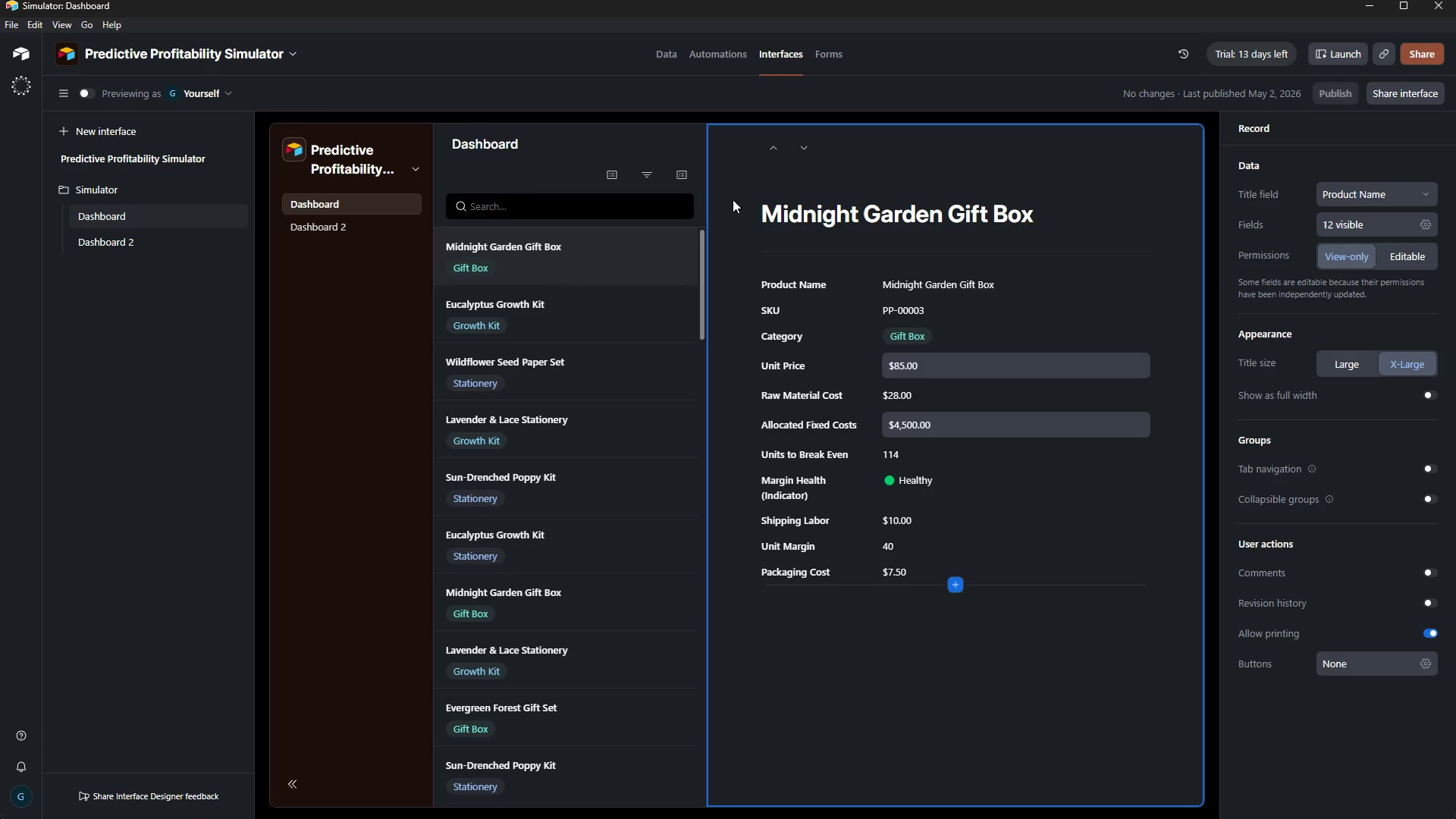 
double_click([1153, 155])
 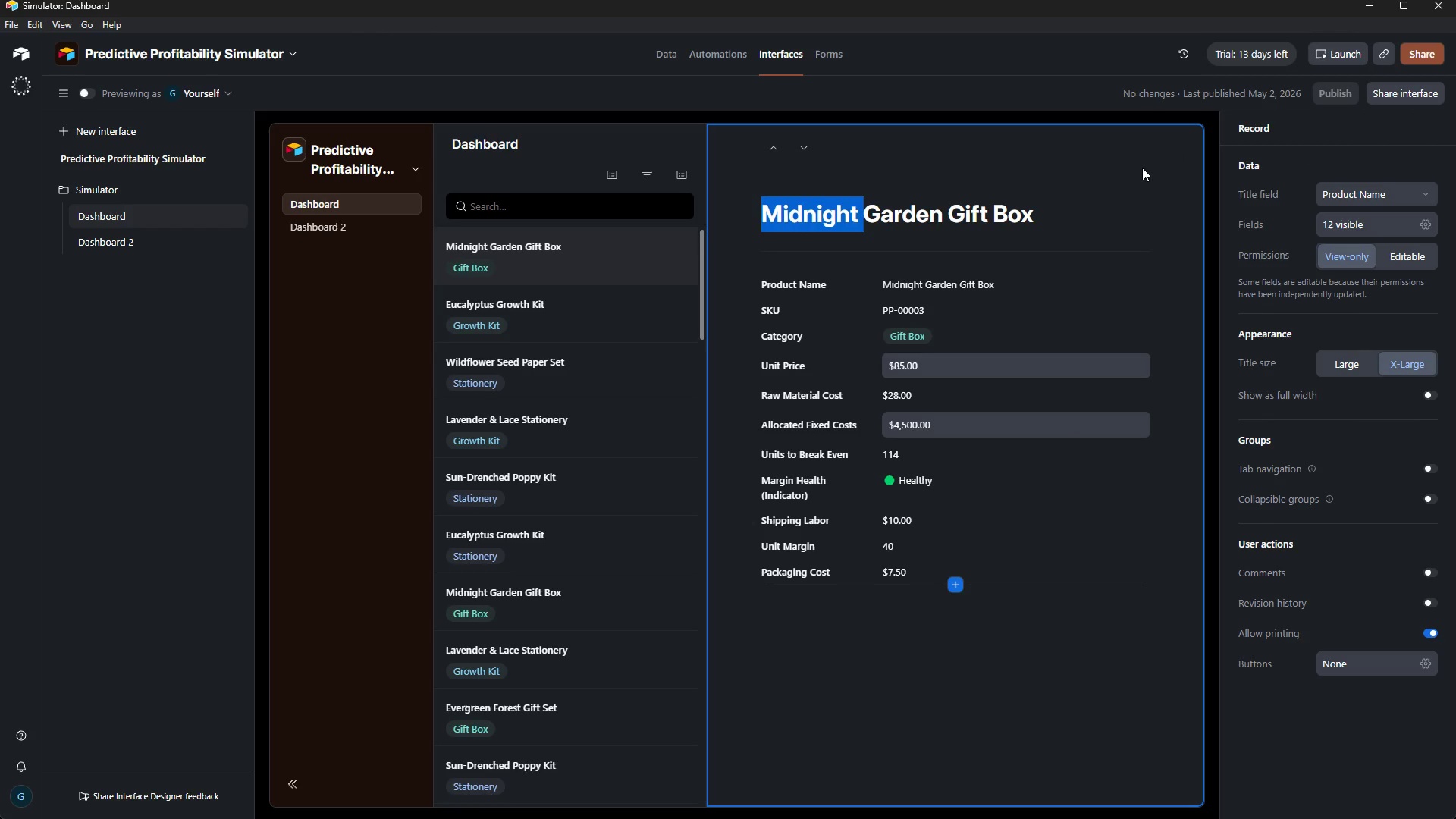 
left_click([1142, 168])
 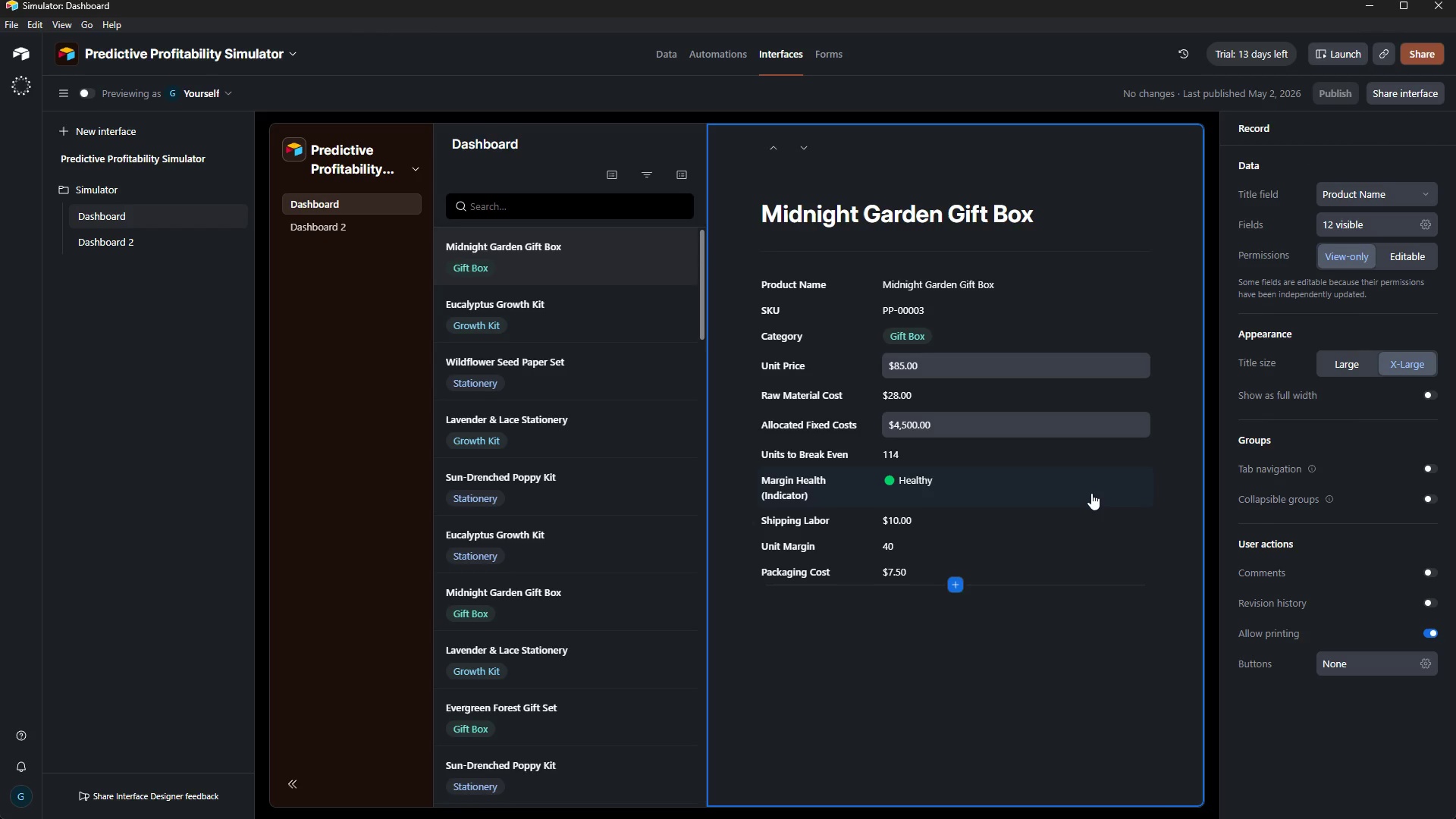 
wait(11.8)
 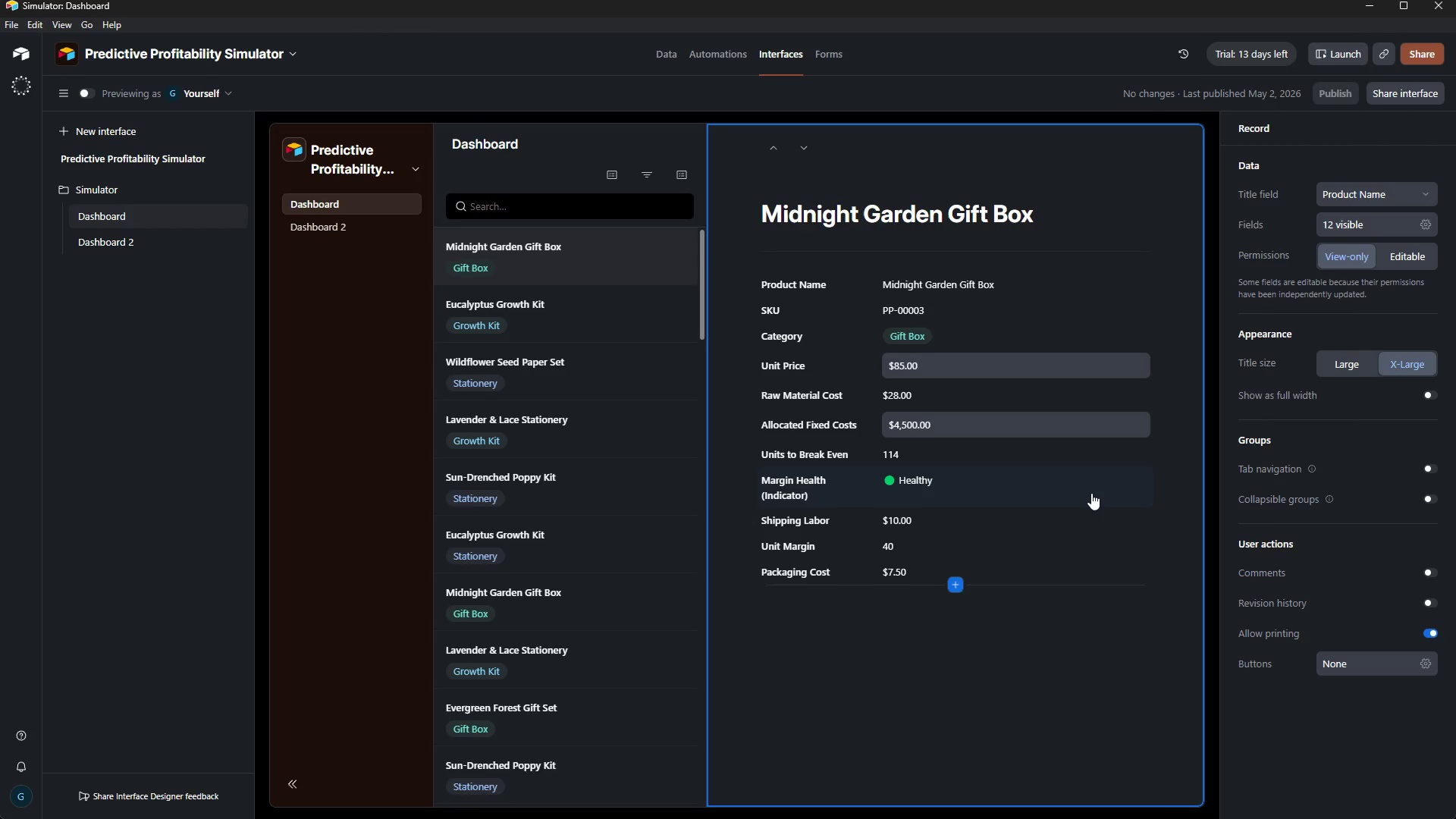 
mouse_move([1052, 240])
 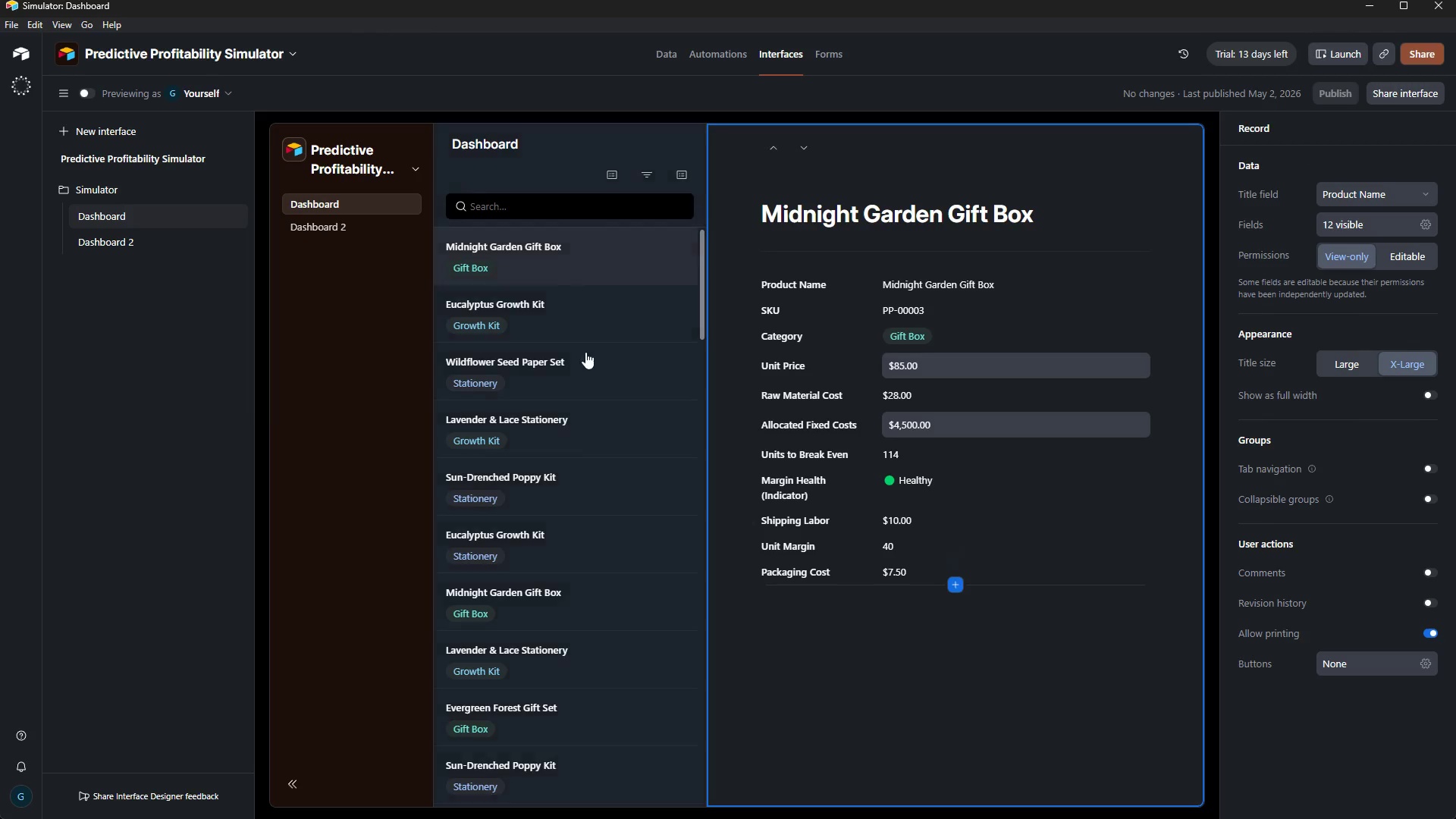 
left_click([585, 130])
 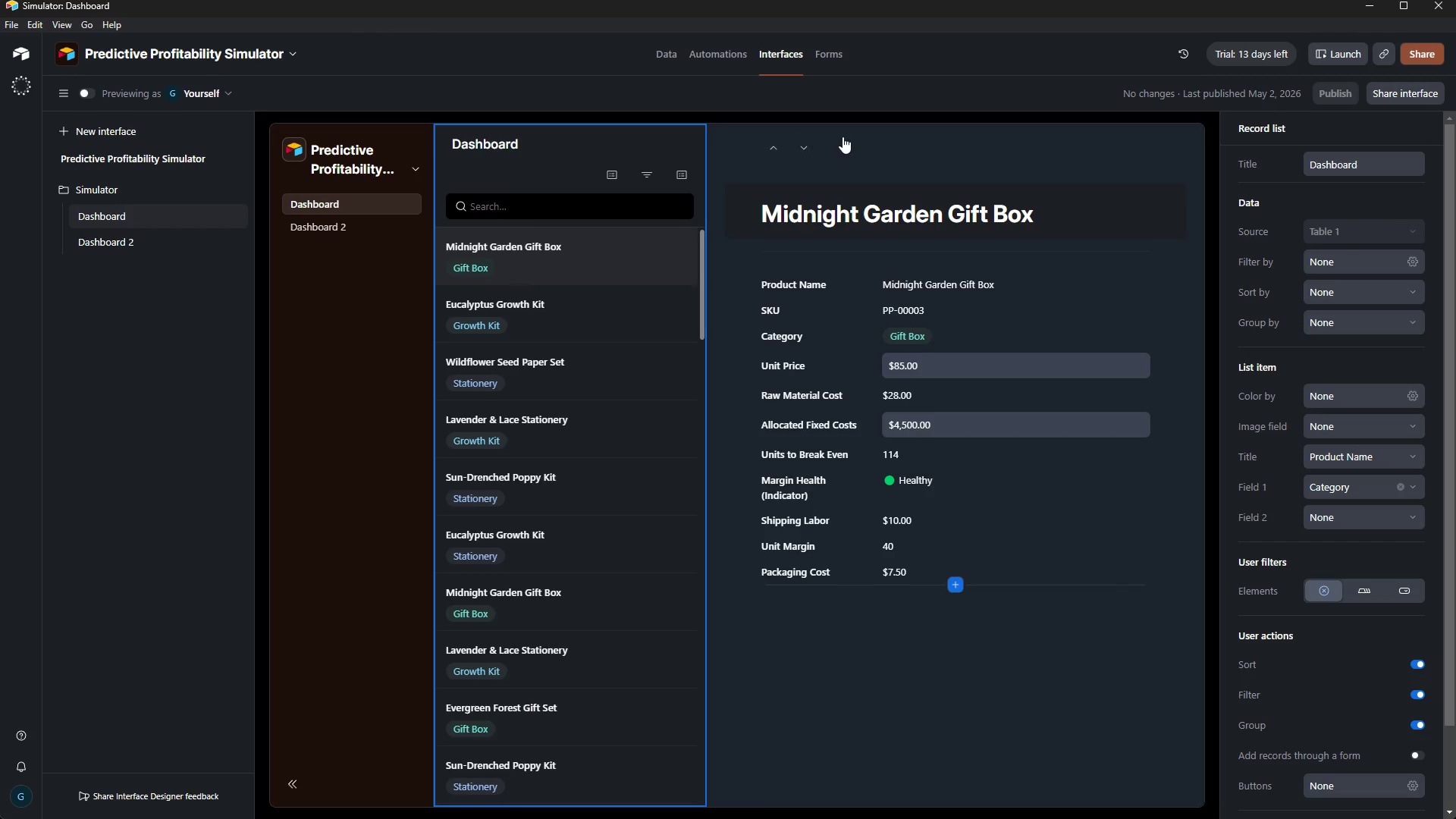 
left_click([886, 134])
 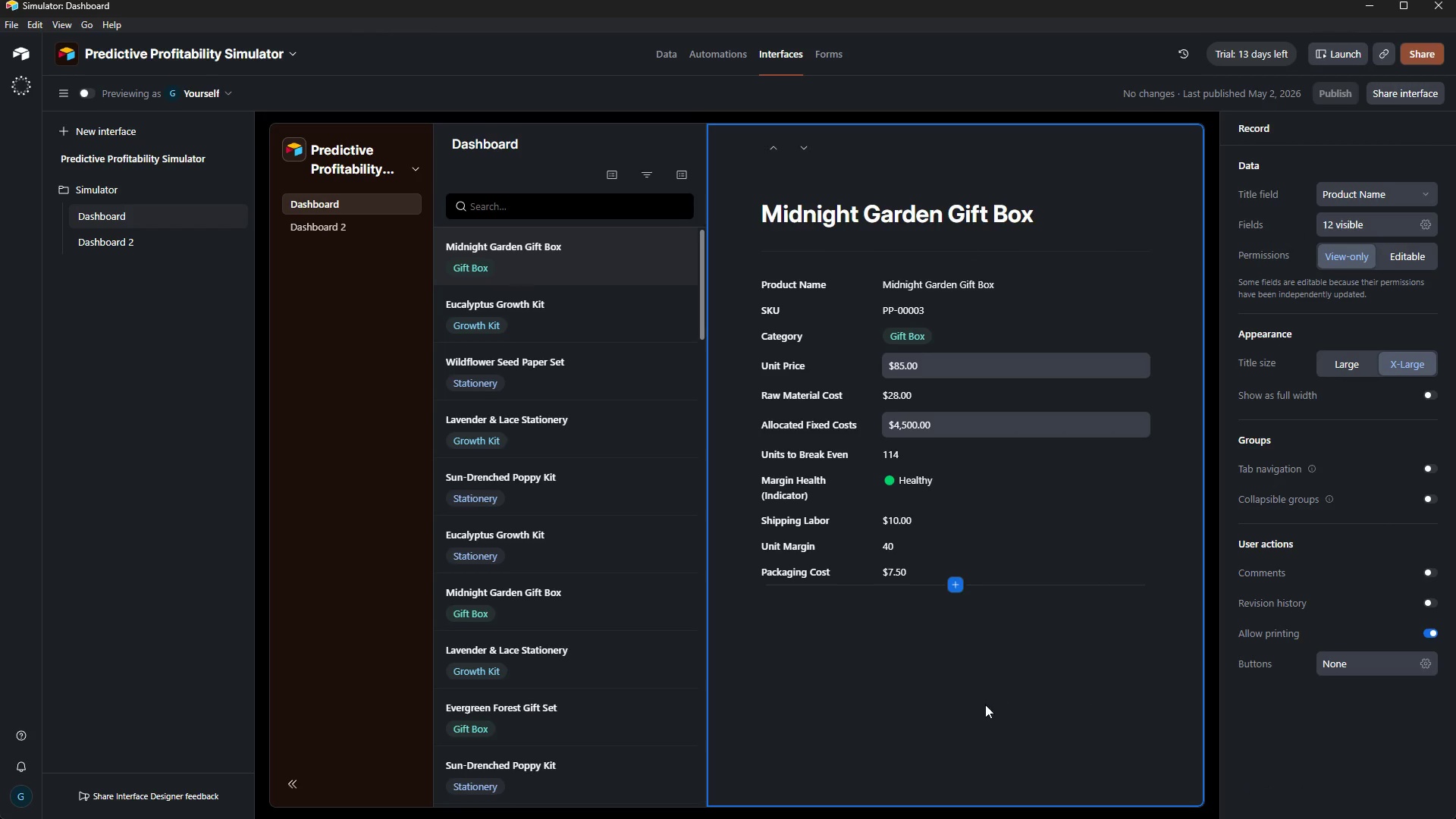 
key(Control+P)
 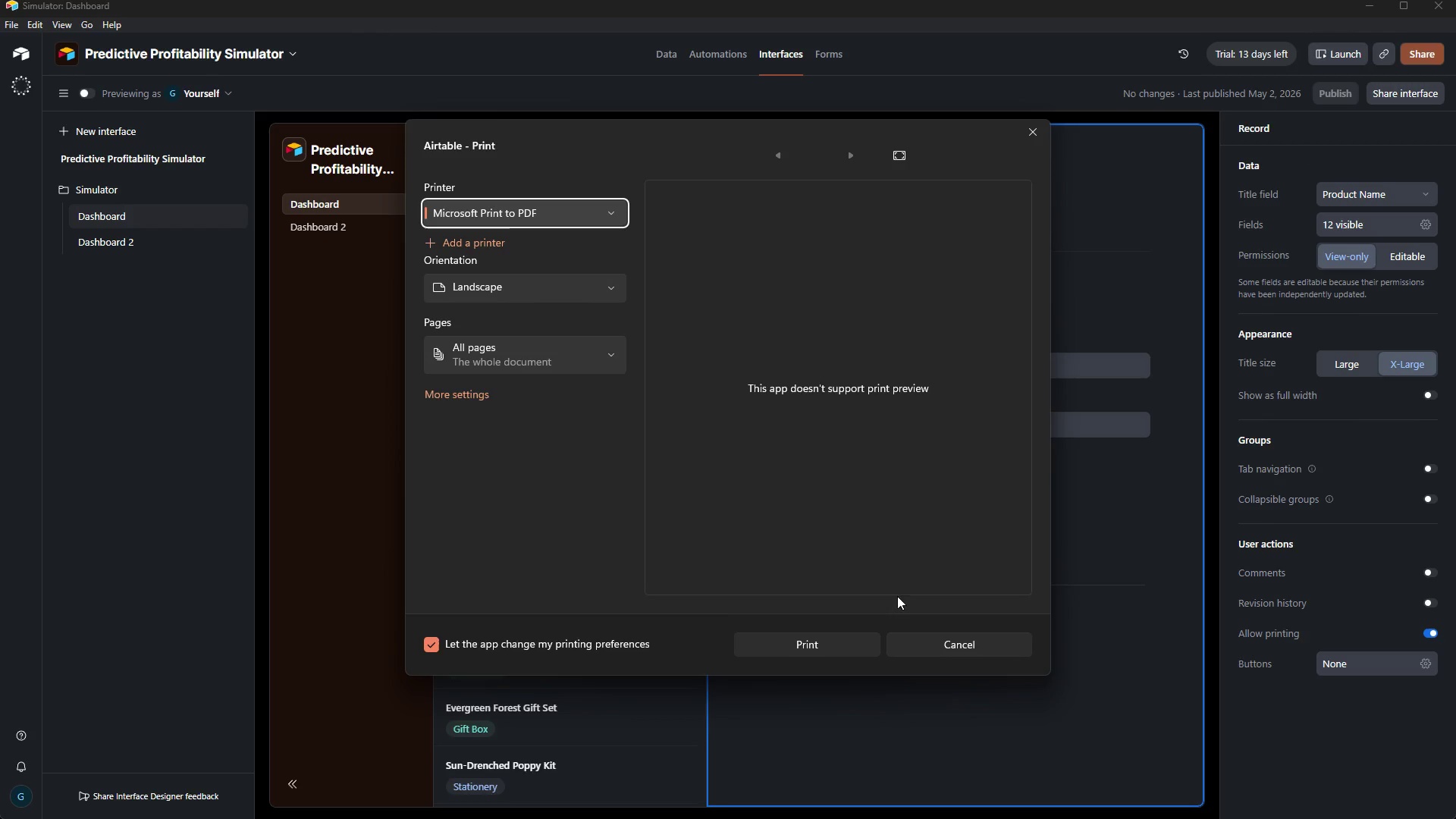 
left_click([814, 639])
 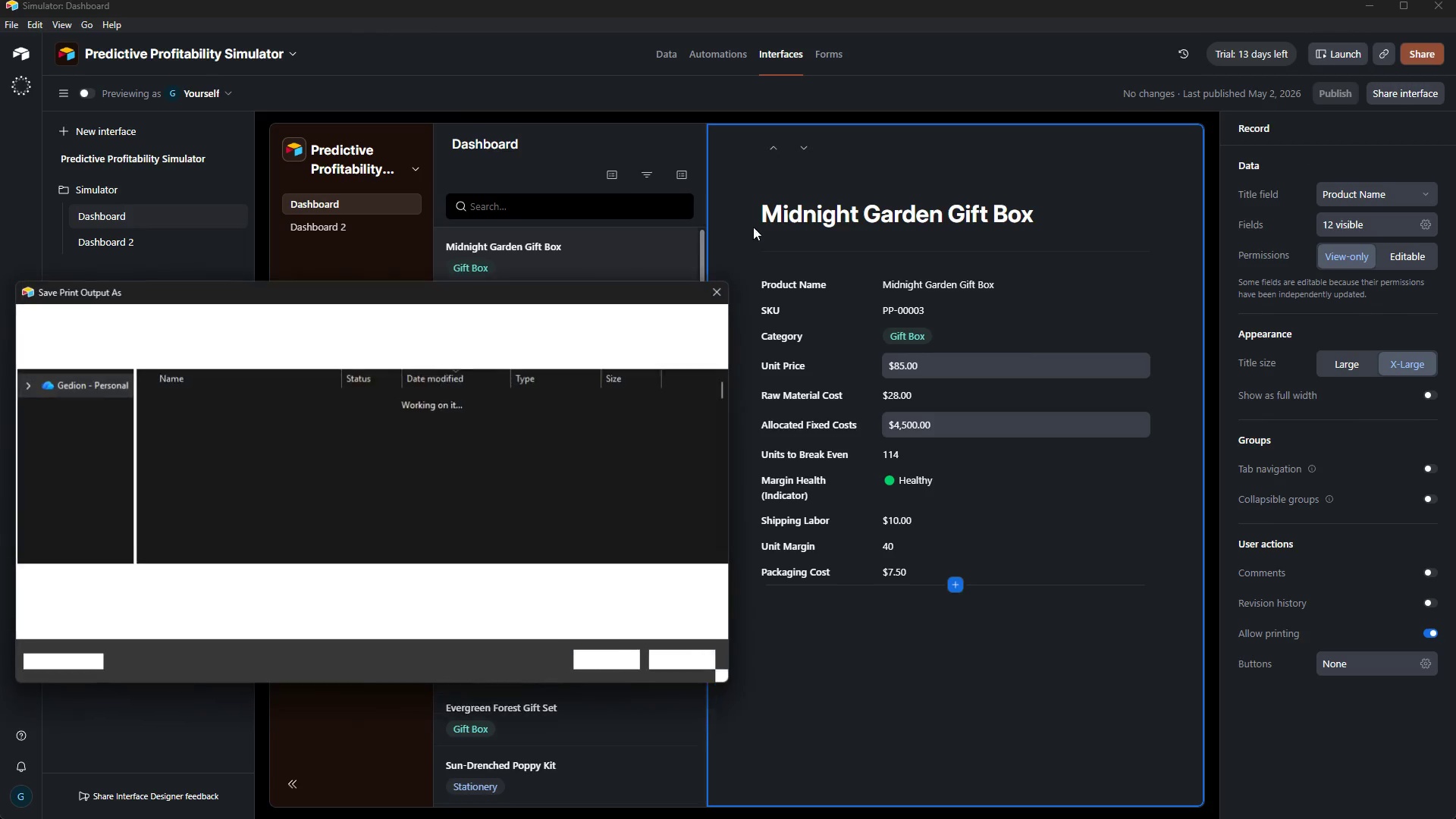 
left_click([361, 403])
 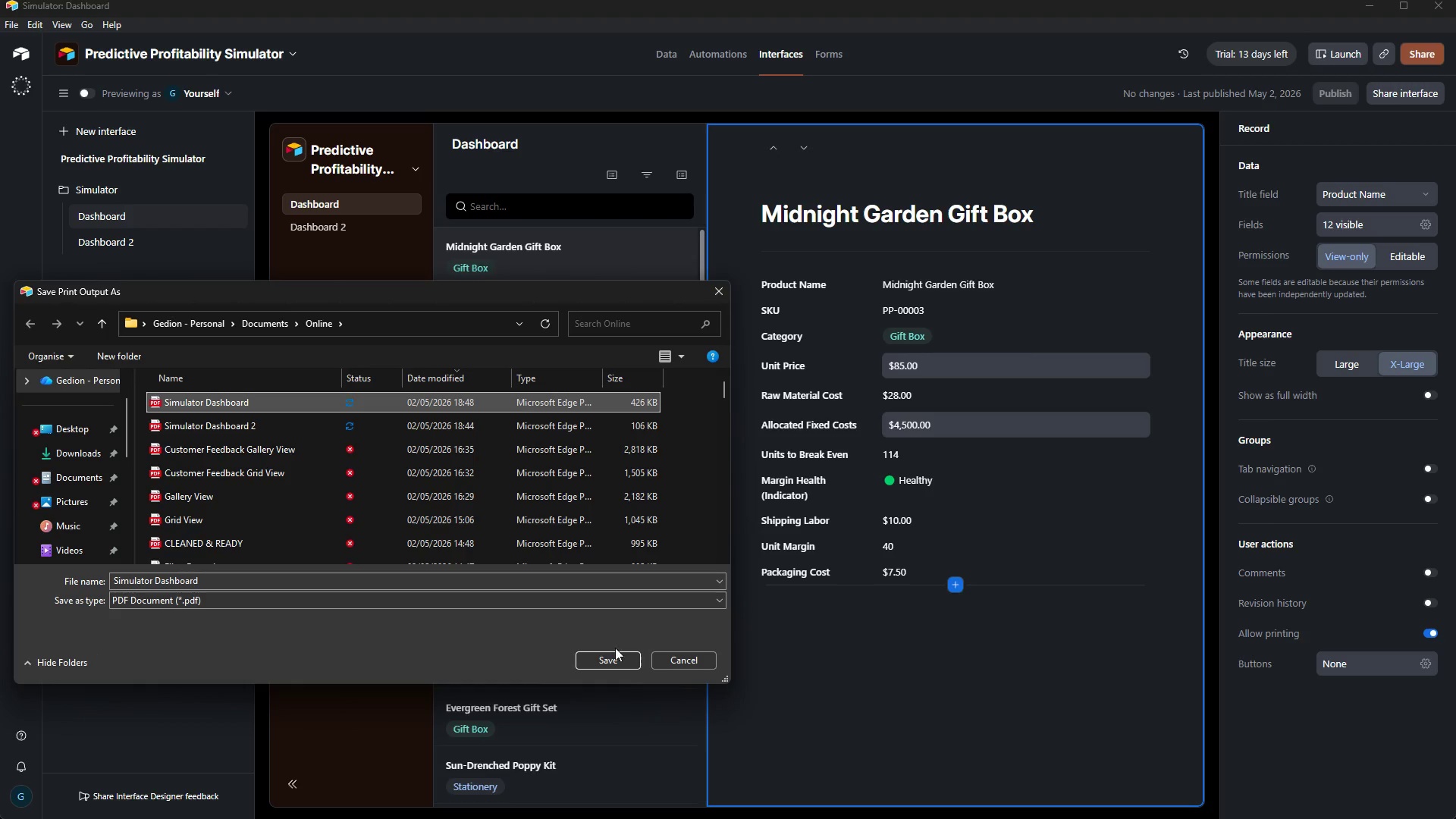 
left_click([609, 658])
 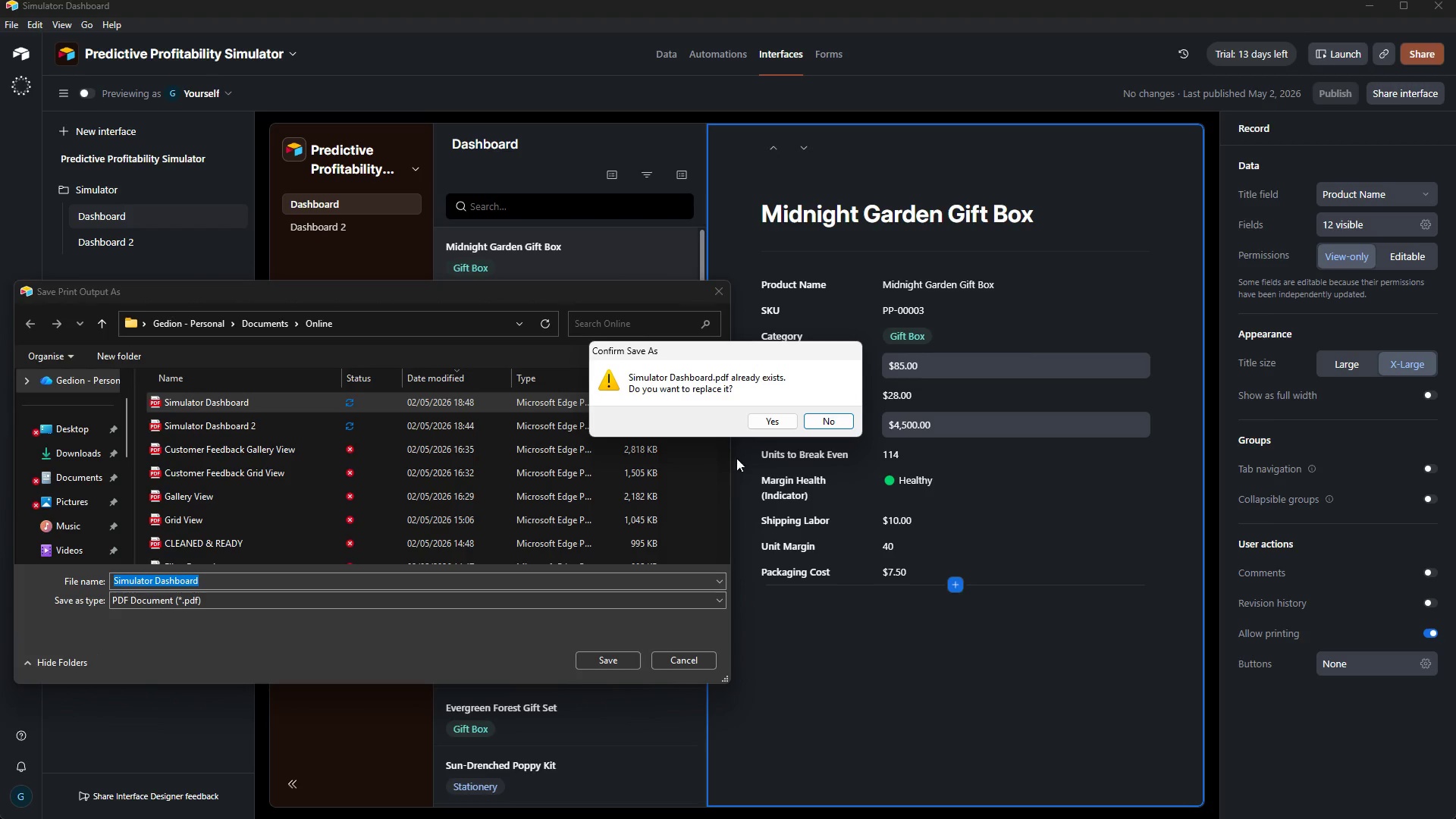 
left_click([761, 414])
 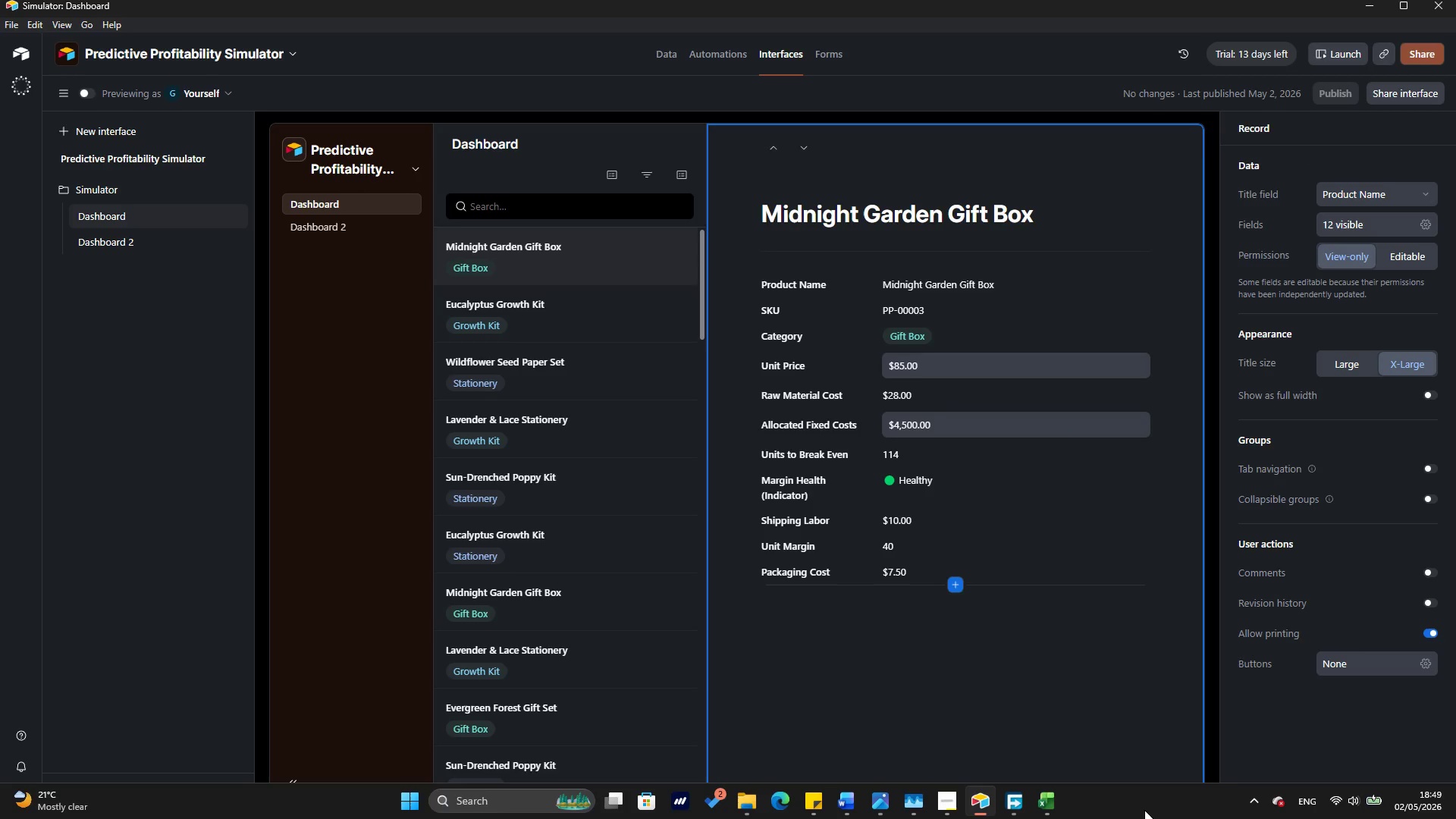 
mouse_move([1053, 773])
 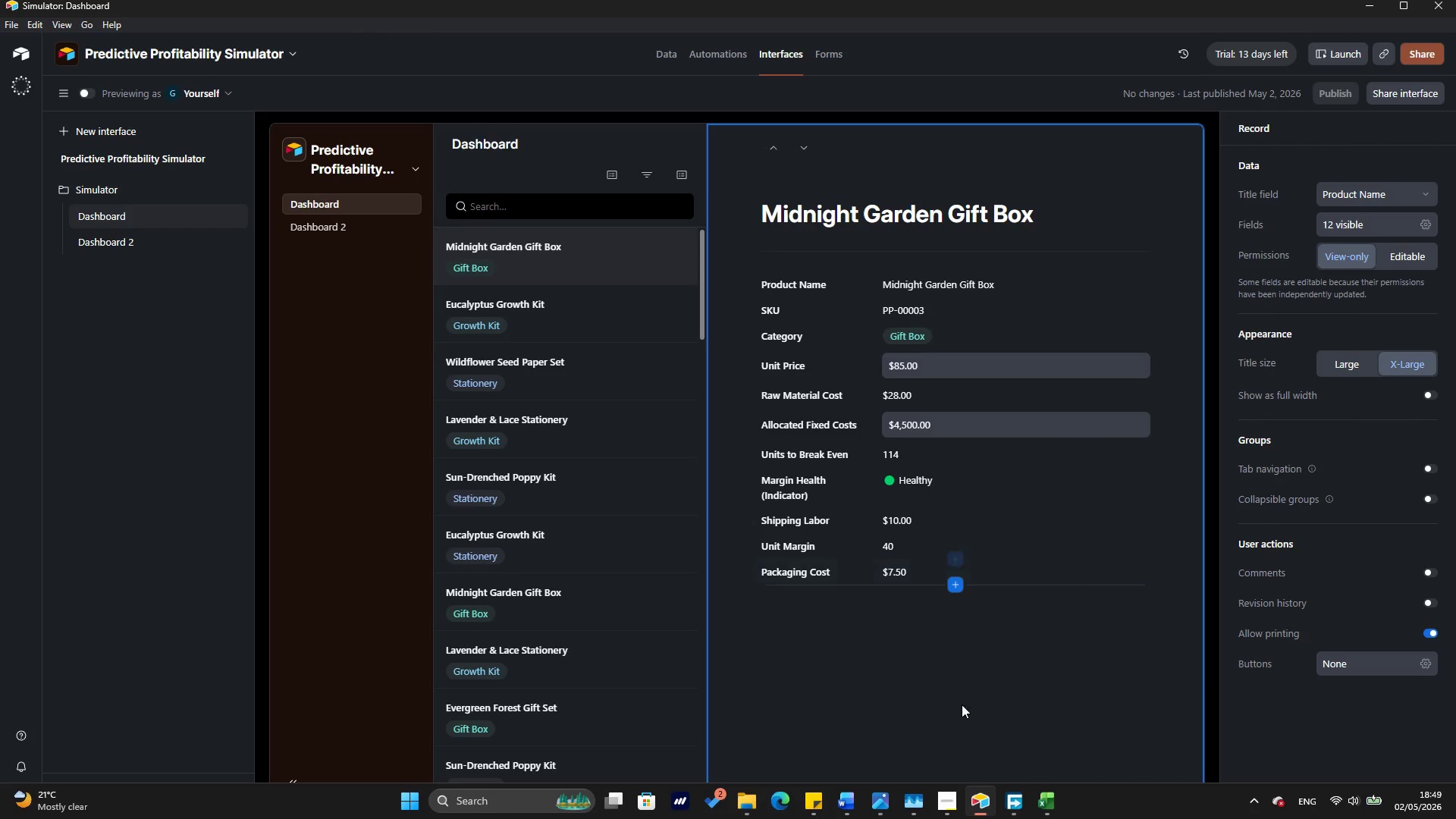 
left_click([747, 816])
 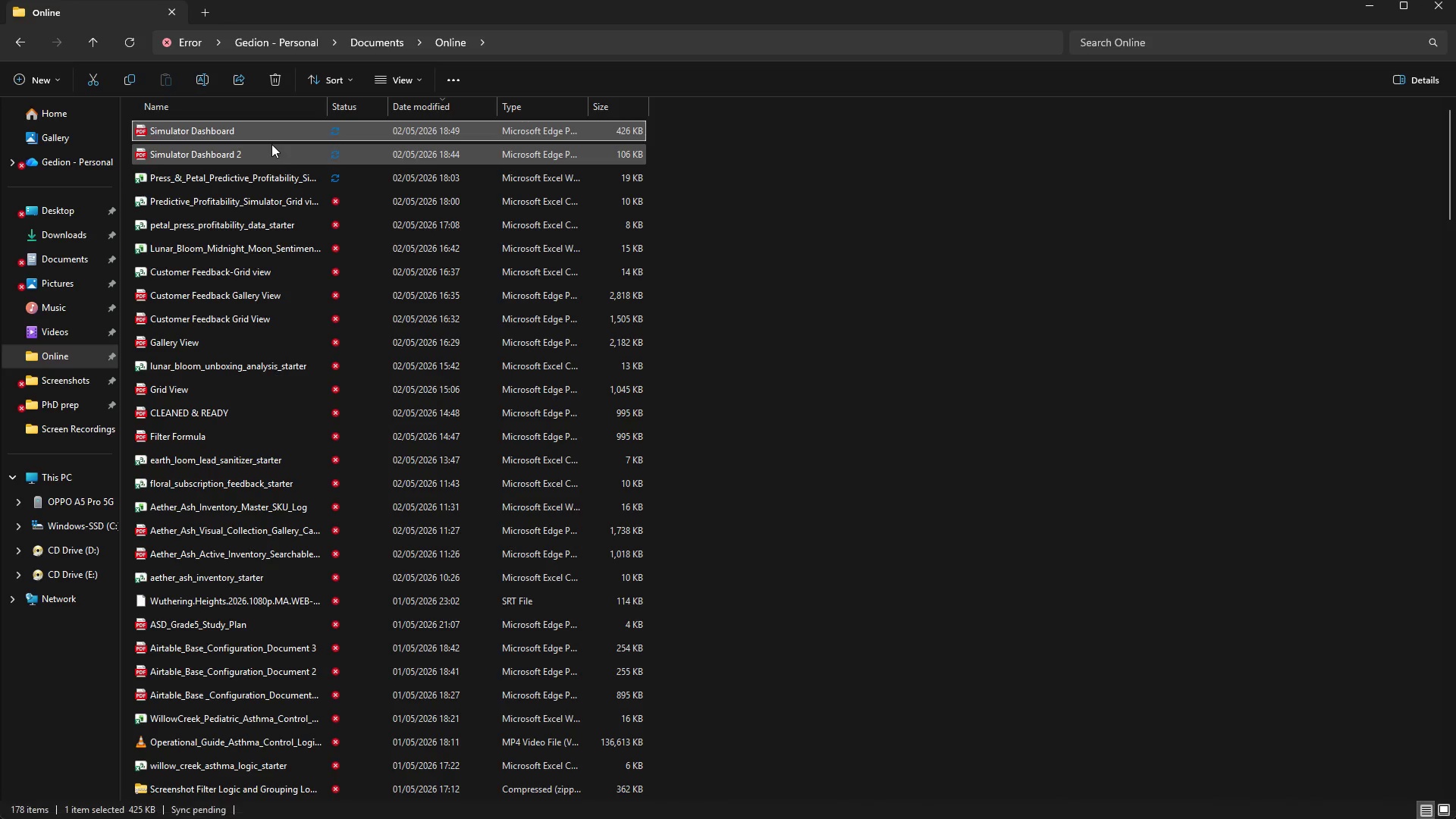 
left_click([271, 136])
 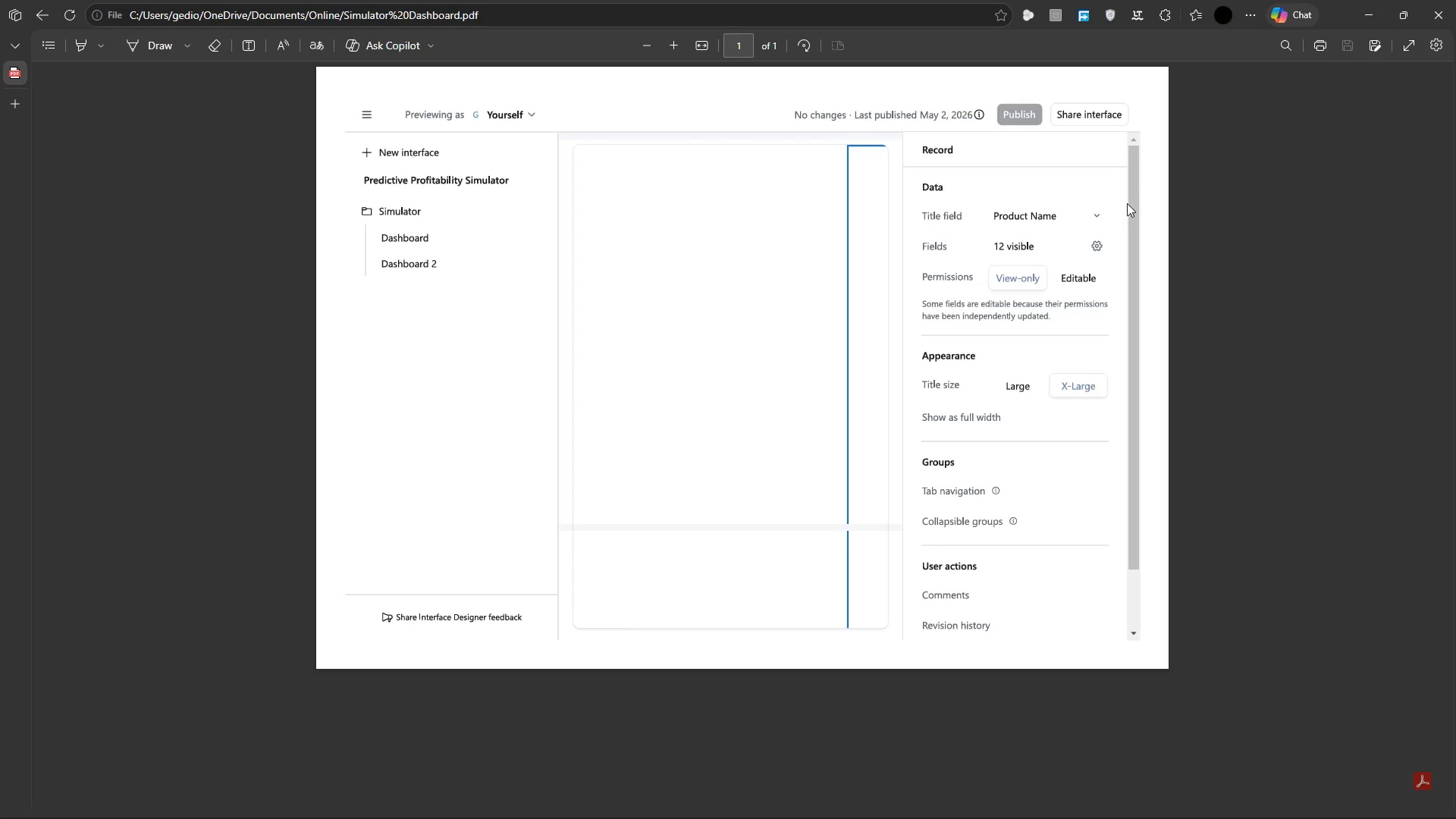 
left_click([271, 136])
 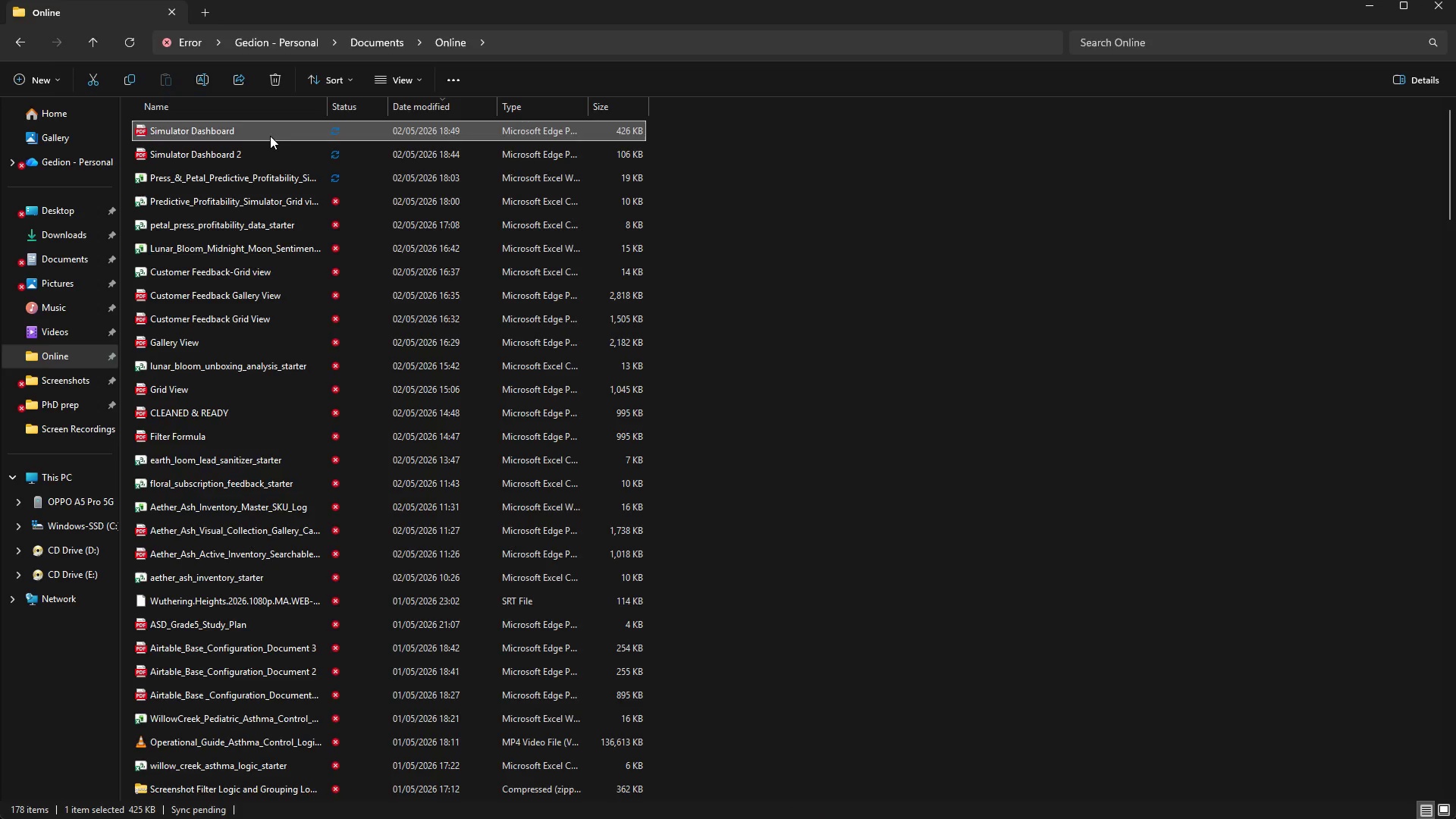 
wait(5.38)
 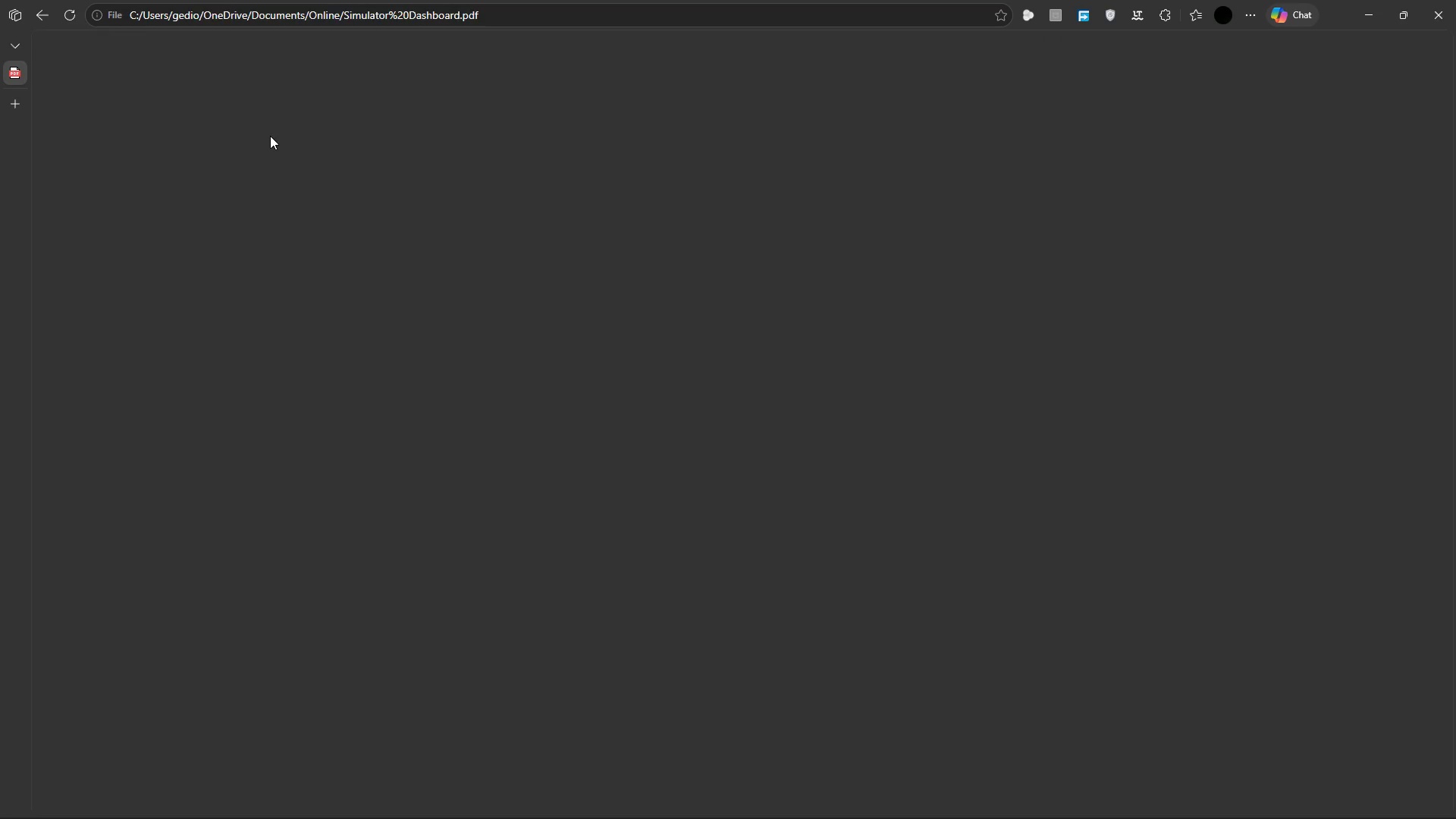 
left_click([1447, 0])
 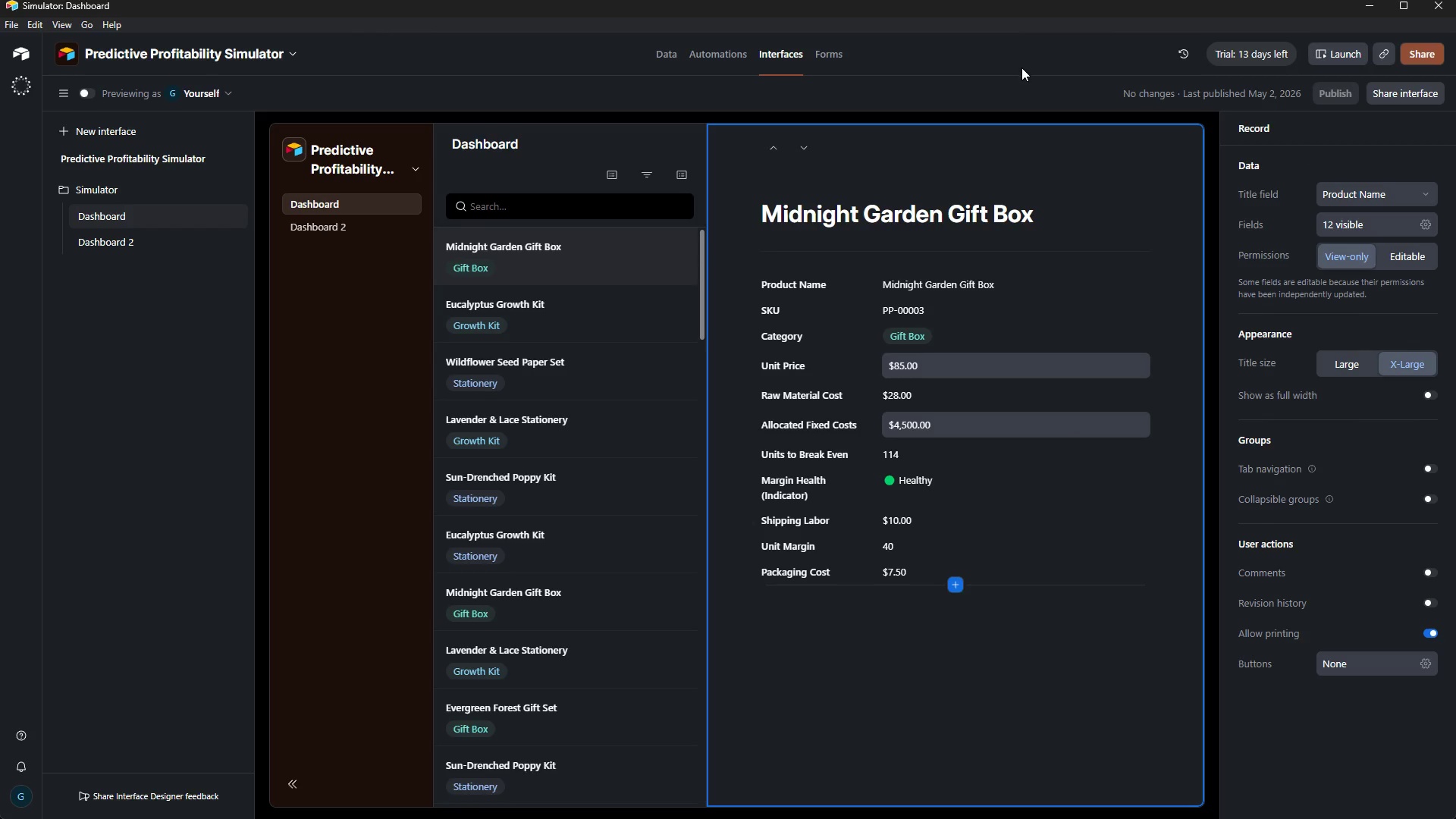 
wait(65.8)
 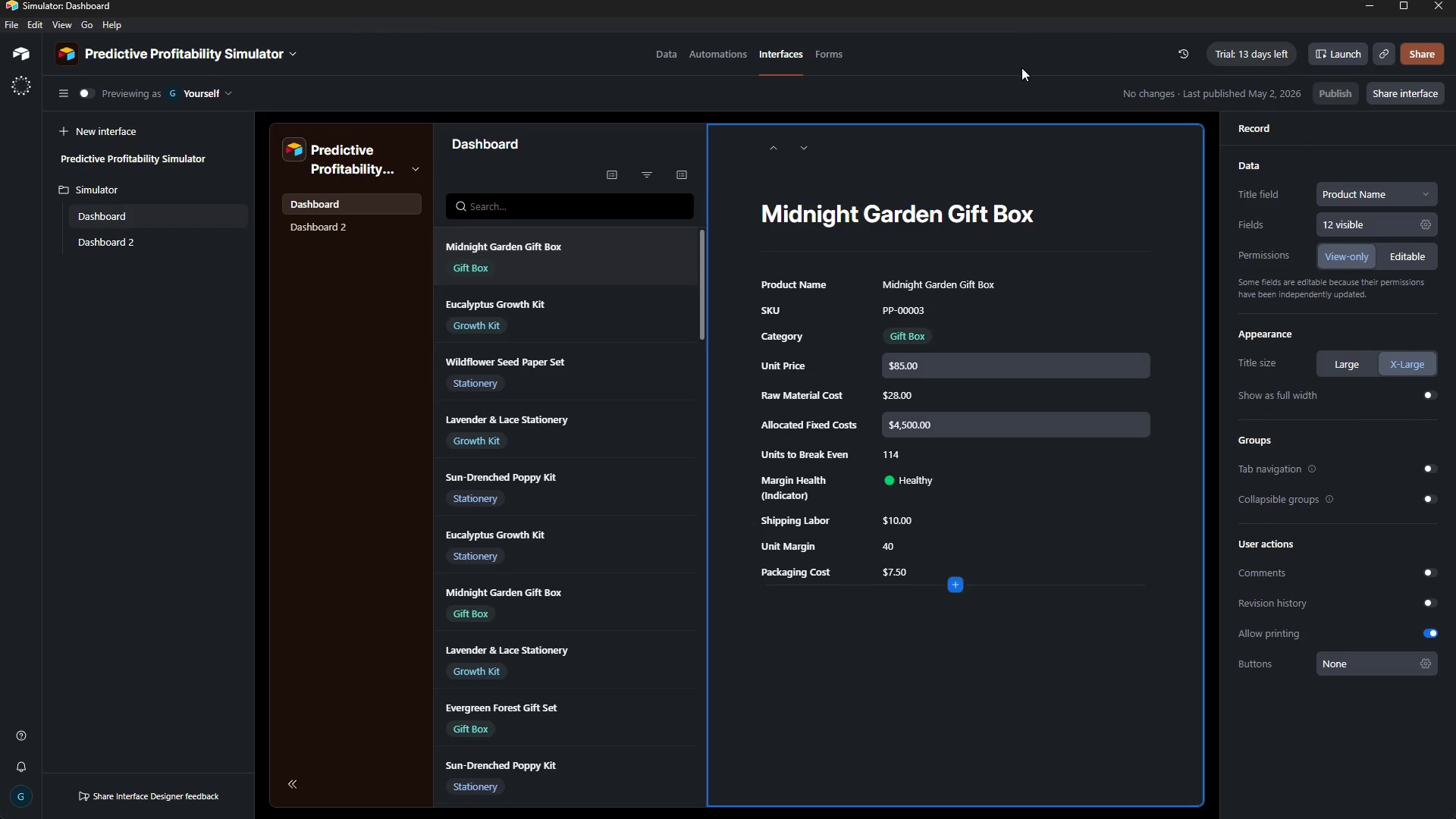 
left_click([996, 692])
 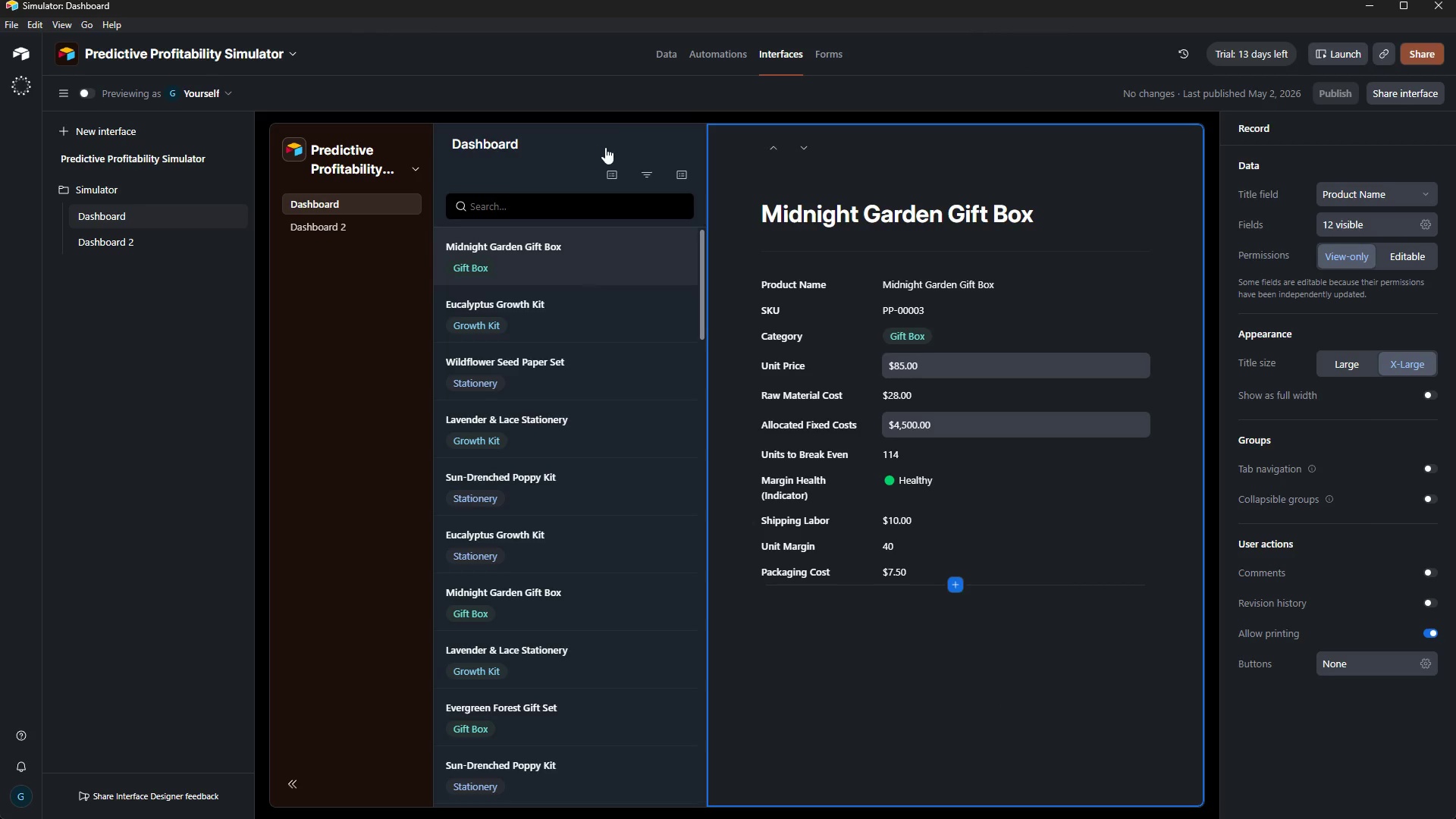 
left_click([609, 143])
 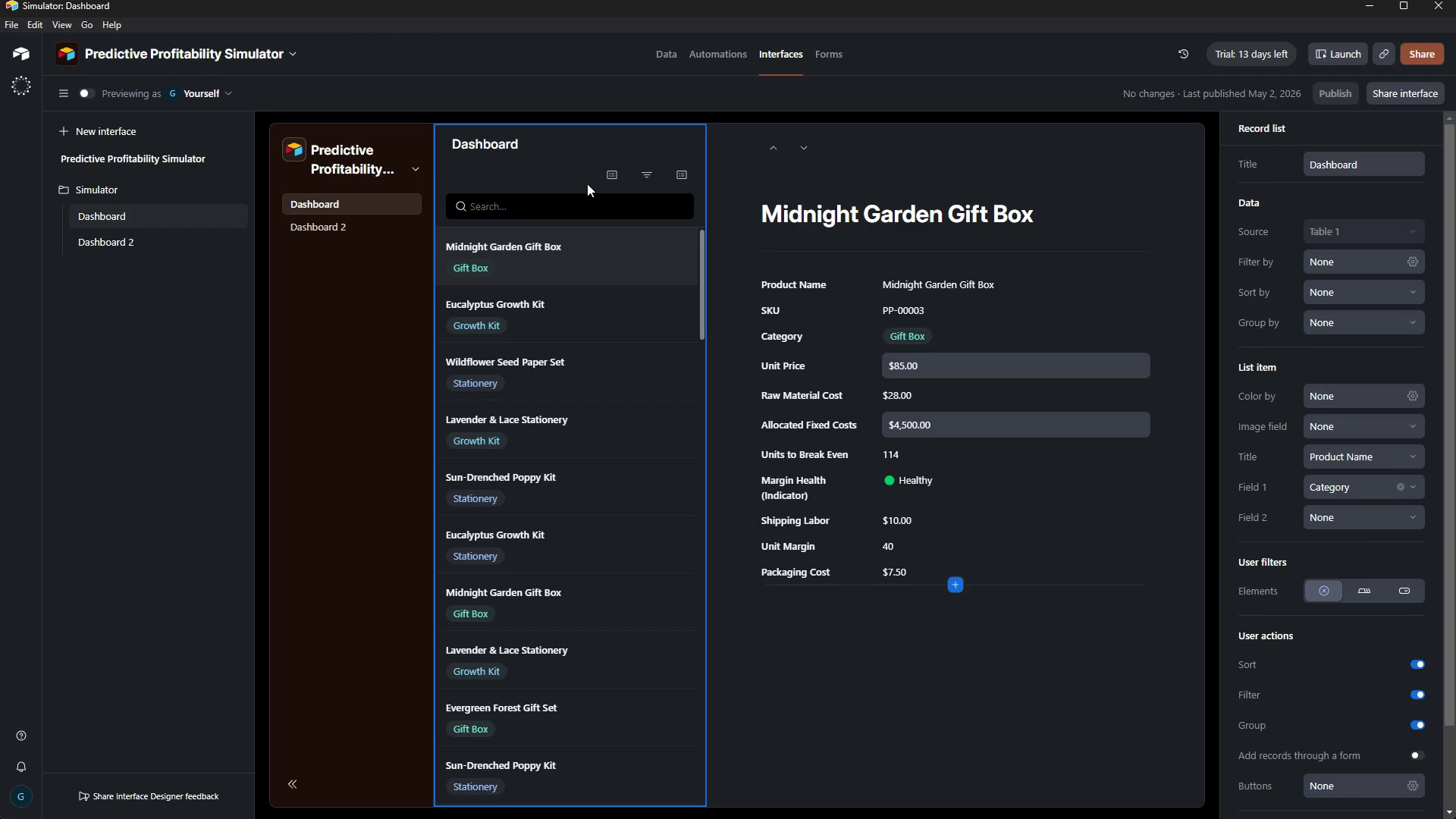 
left_click([982, 125])
 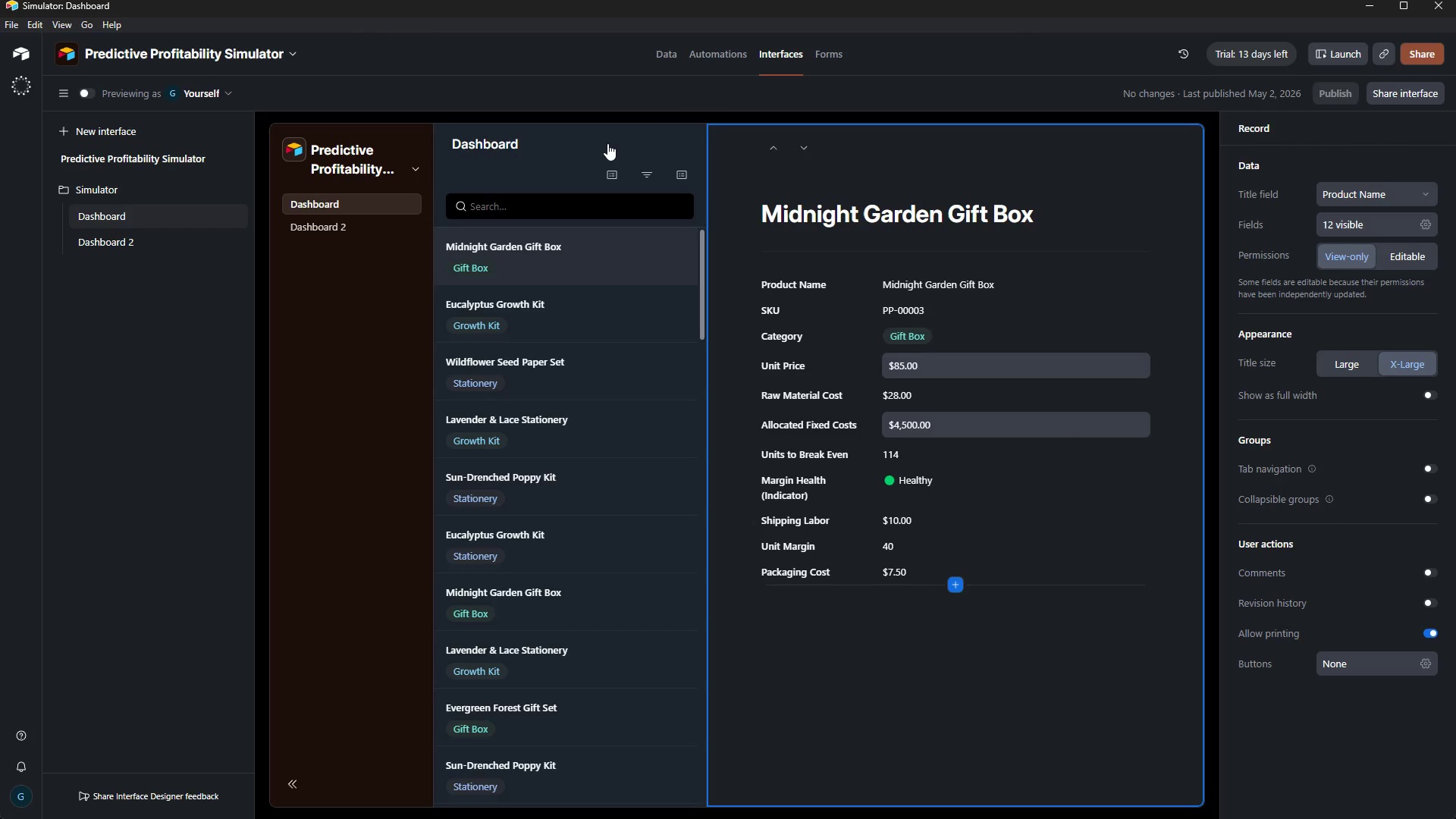 
wait(7.12)
 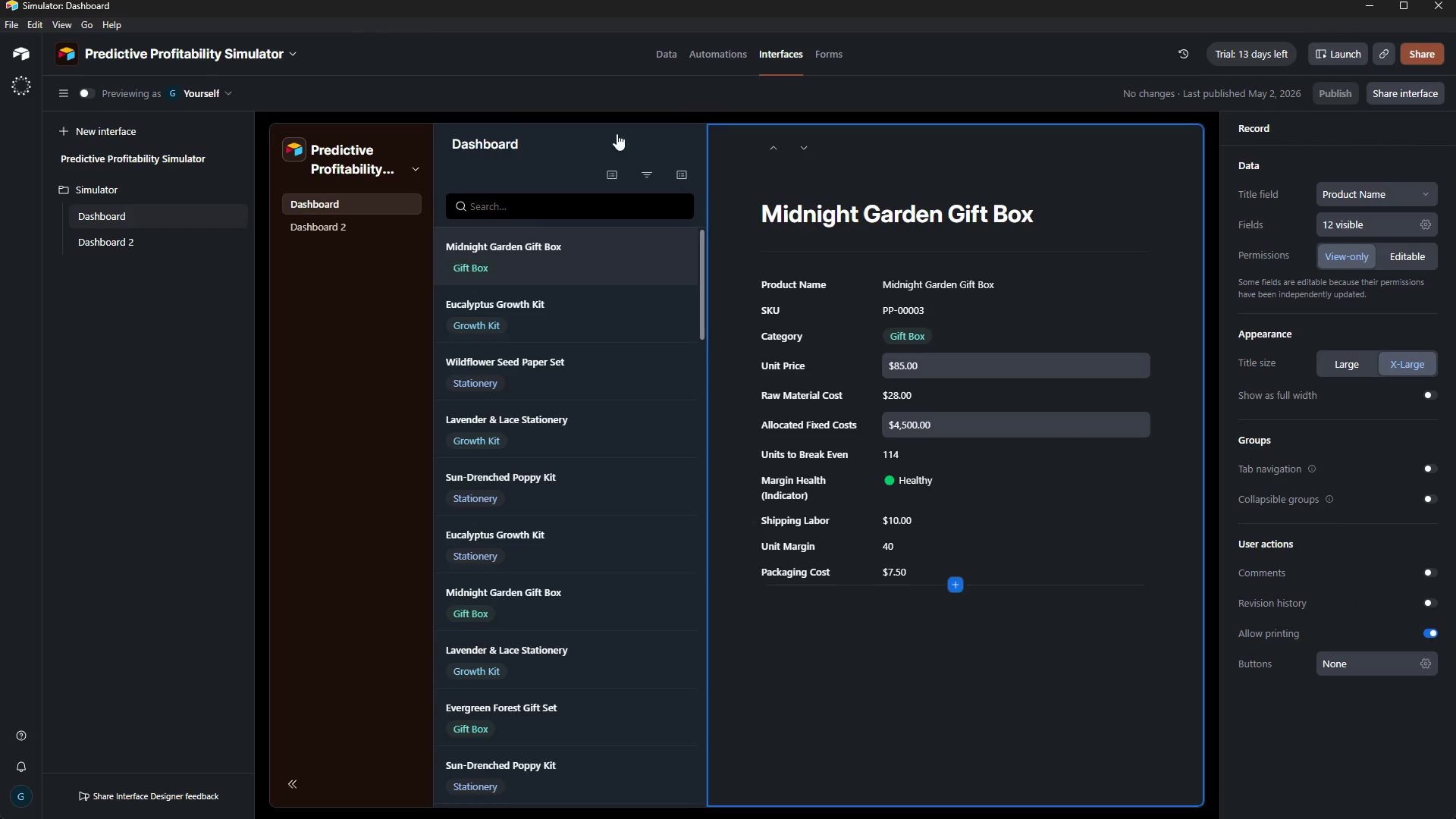 
left_click([86, 93])
 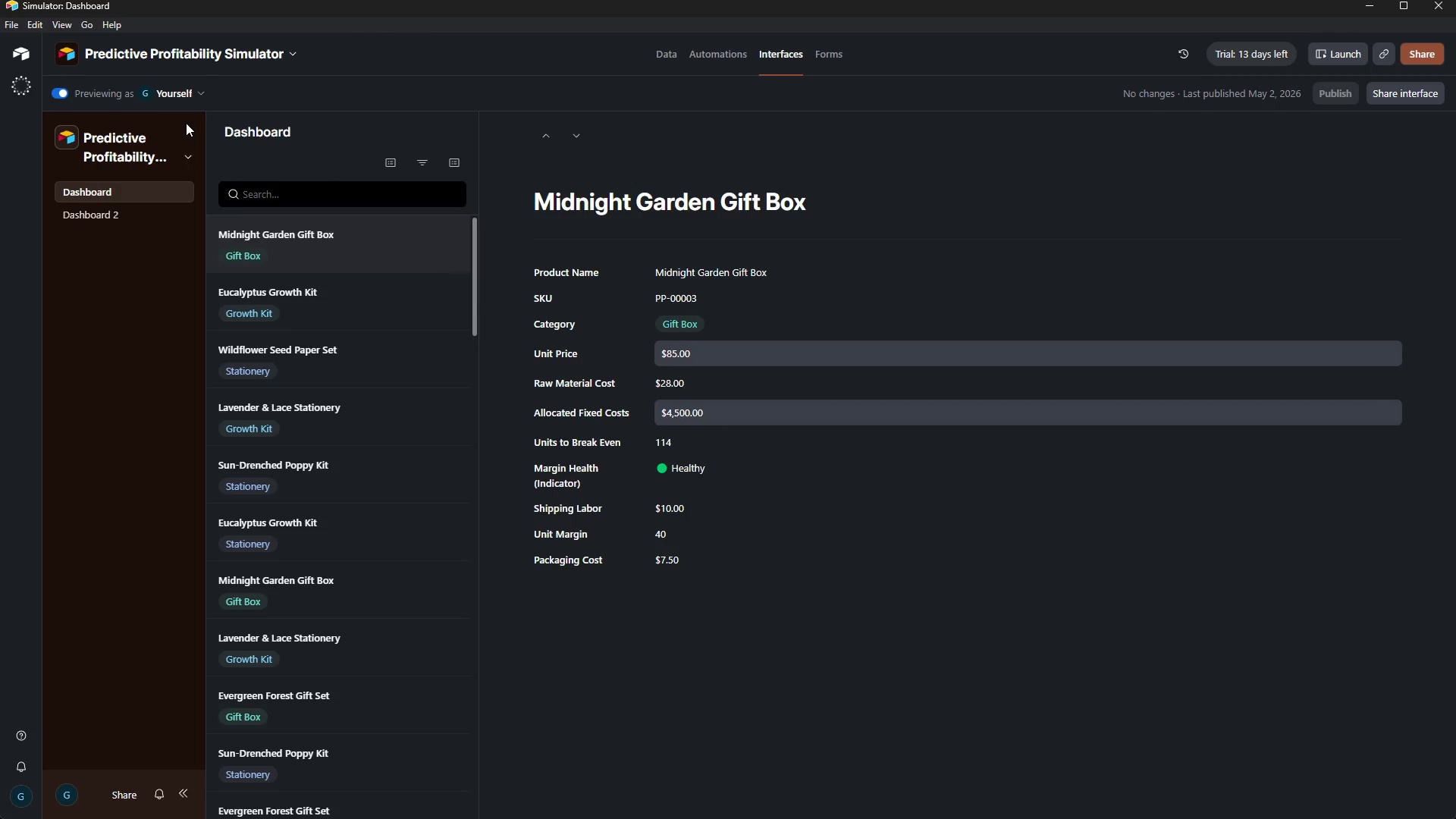 
left_click_drag(start_coordinate=[206, 118], to_coordinate=[43, 141])
 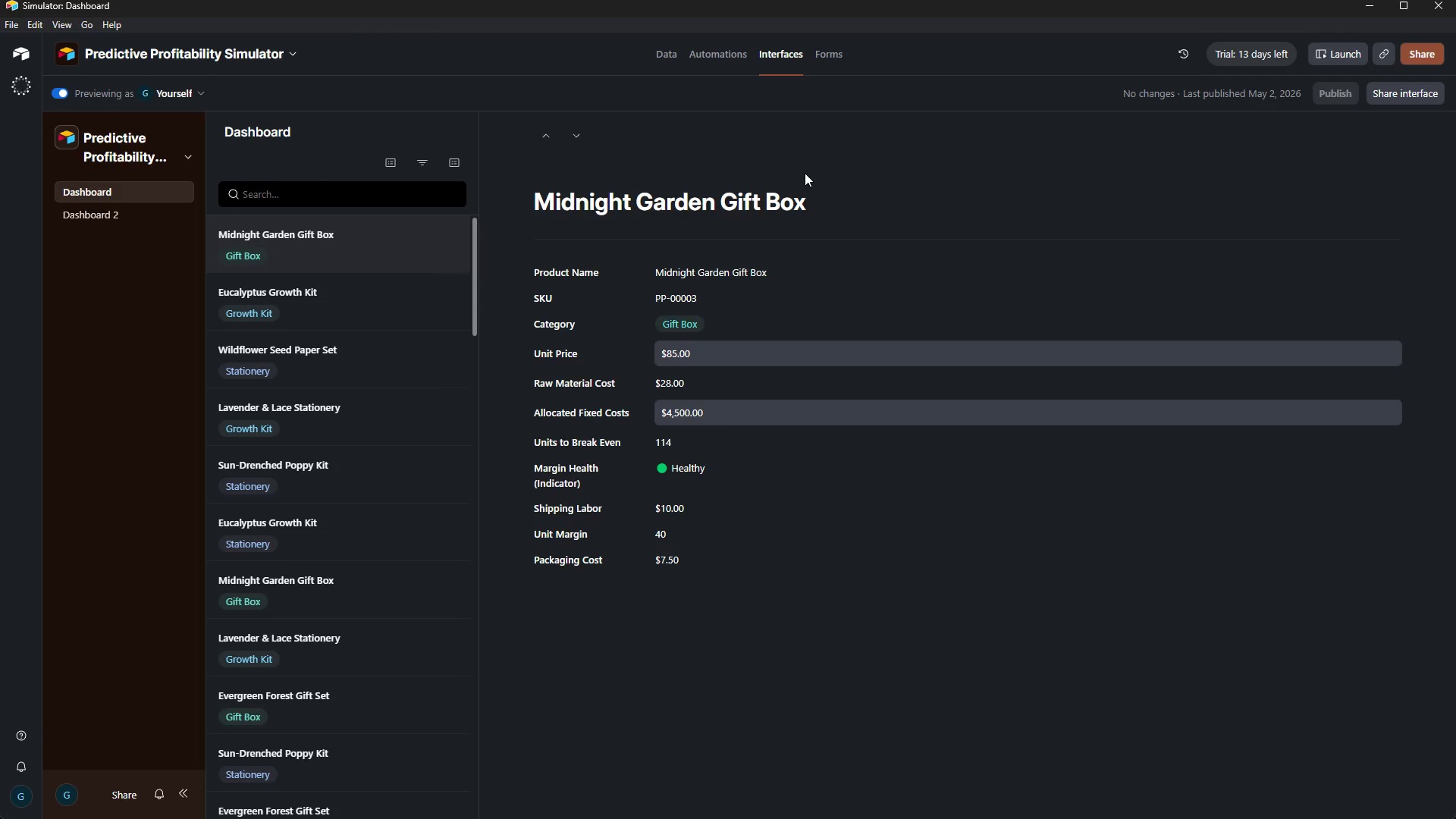 
key(Control+P)
 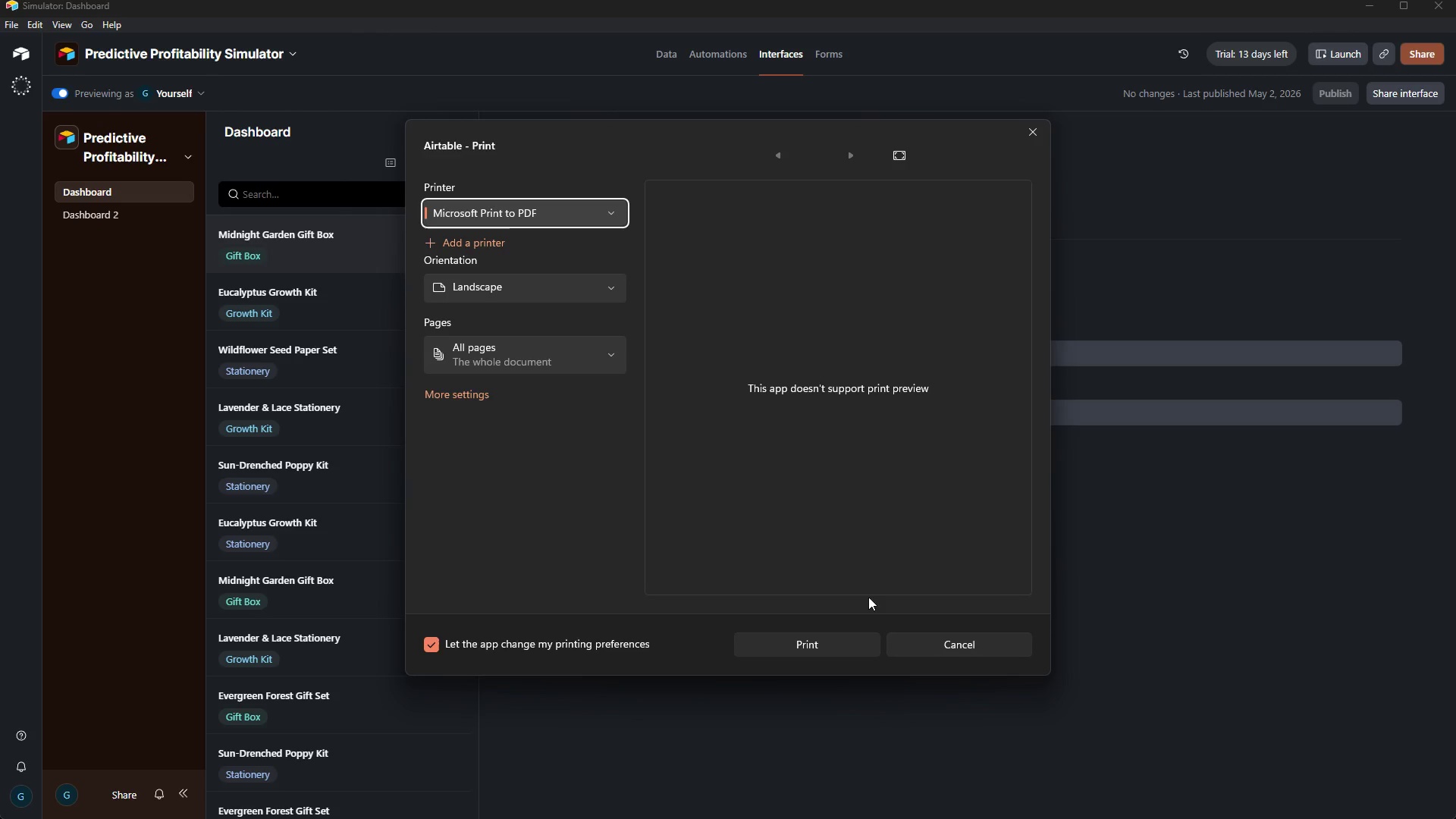 
left_click([852, 651])
 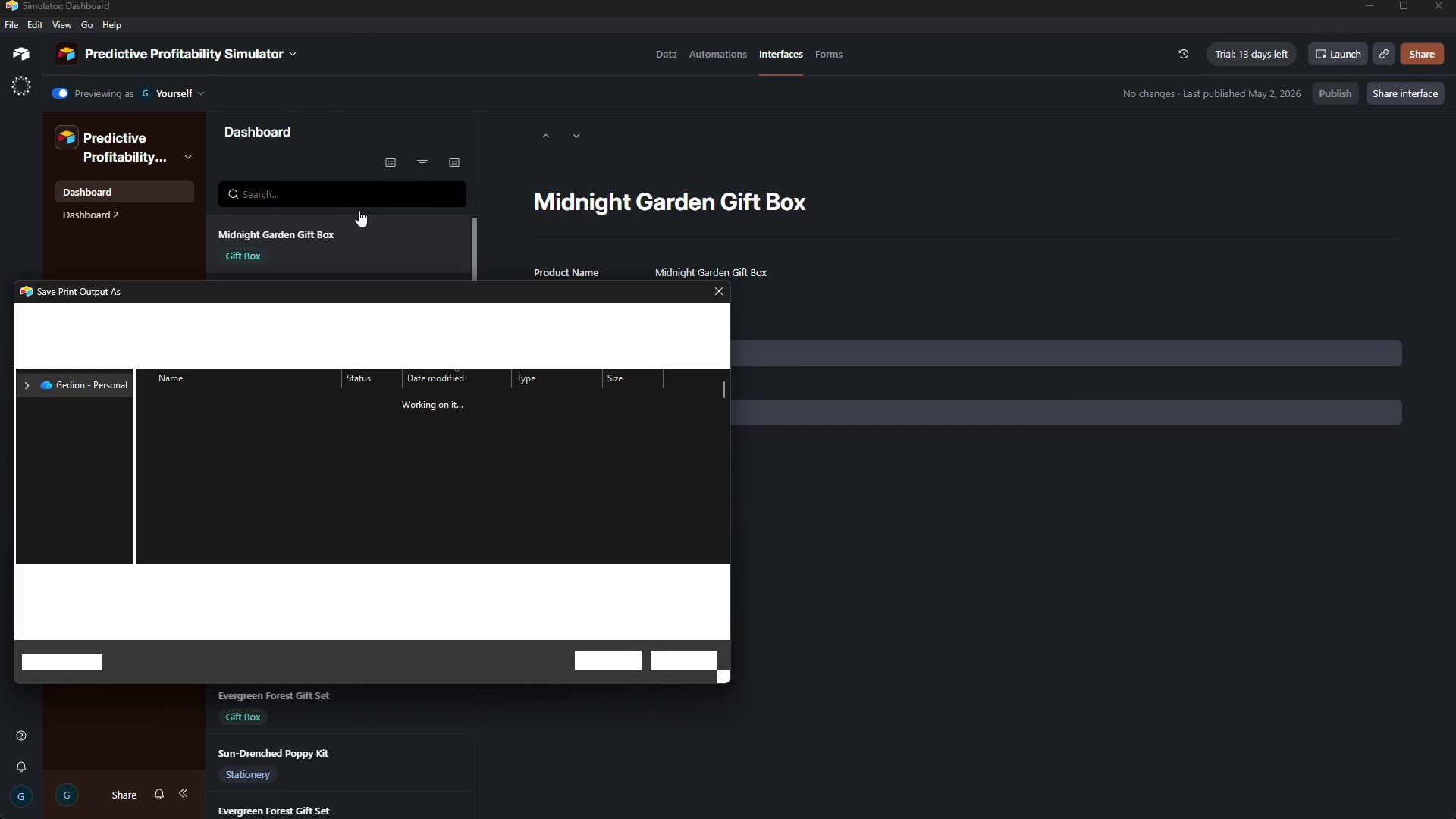 
left_click([276, 399])
 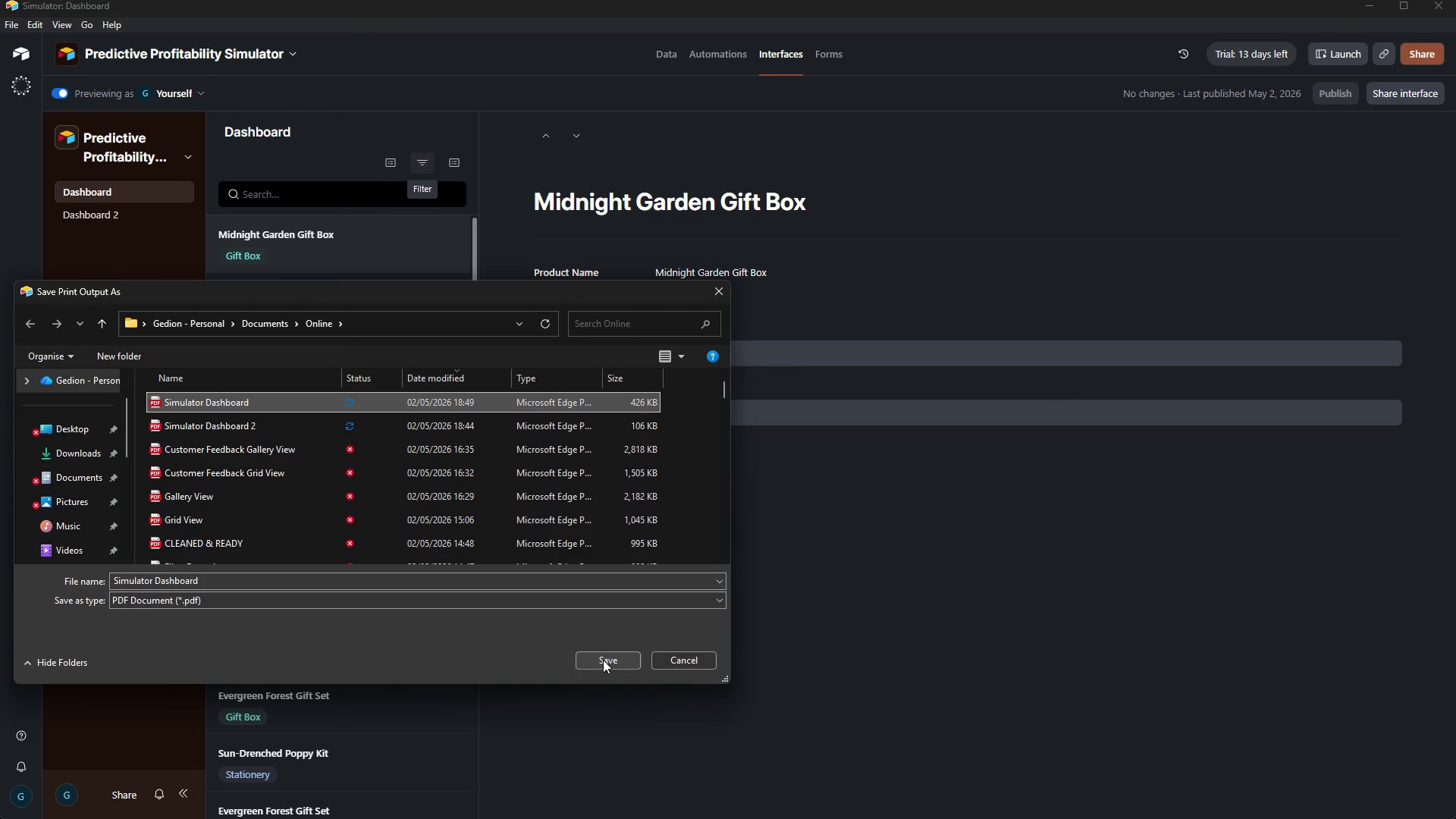 
left_click([603, 660])
 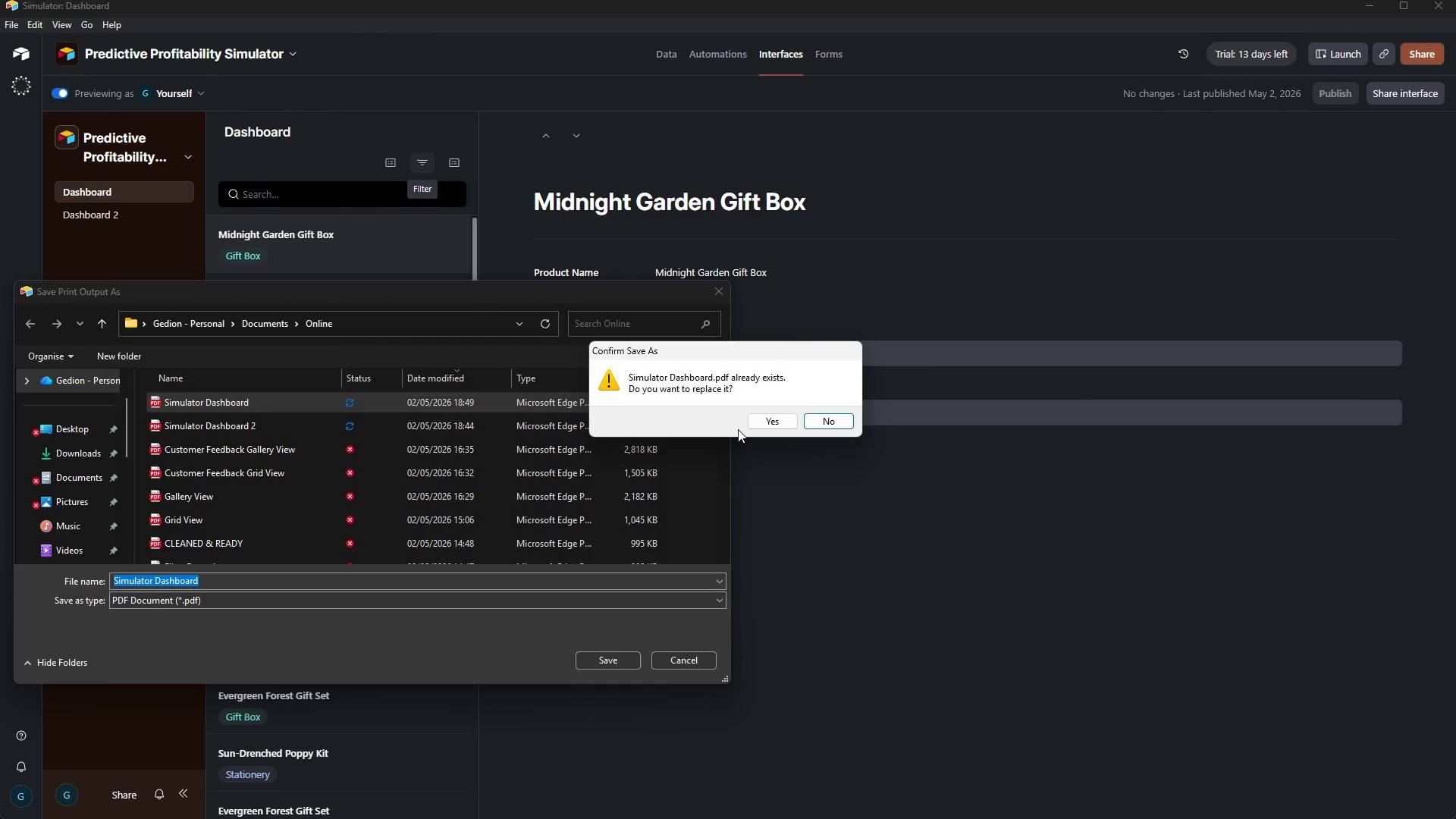 
left_click([774, 419])
 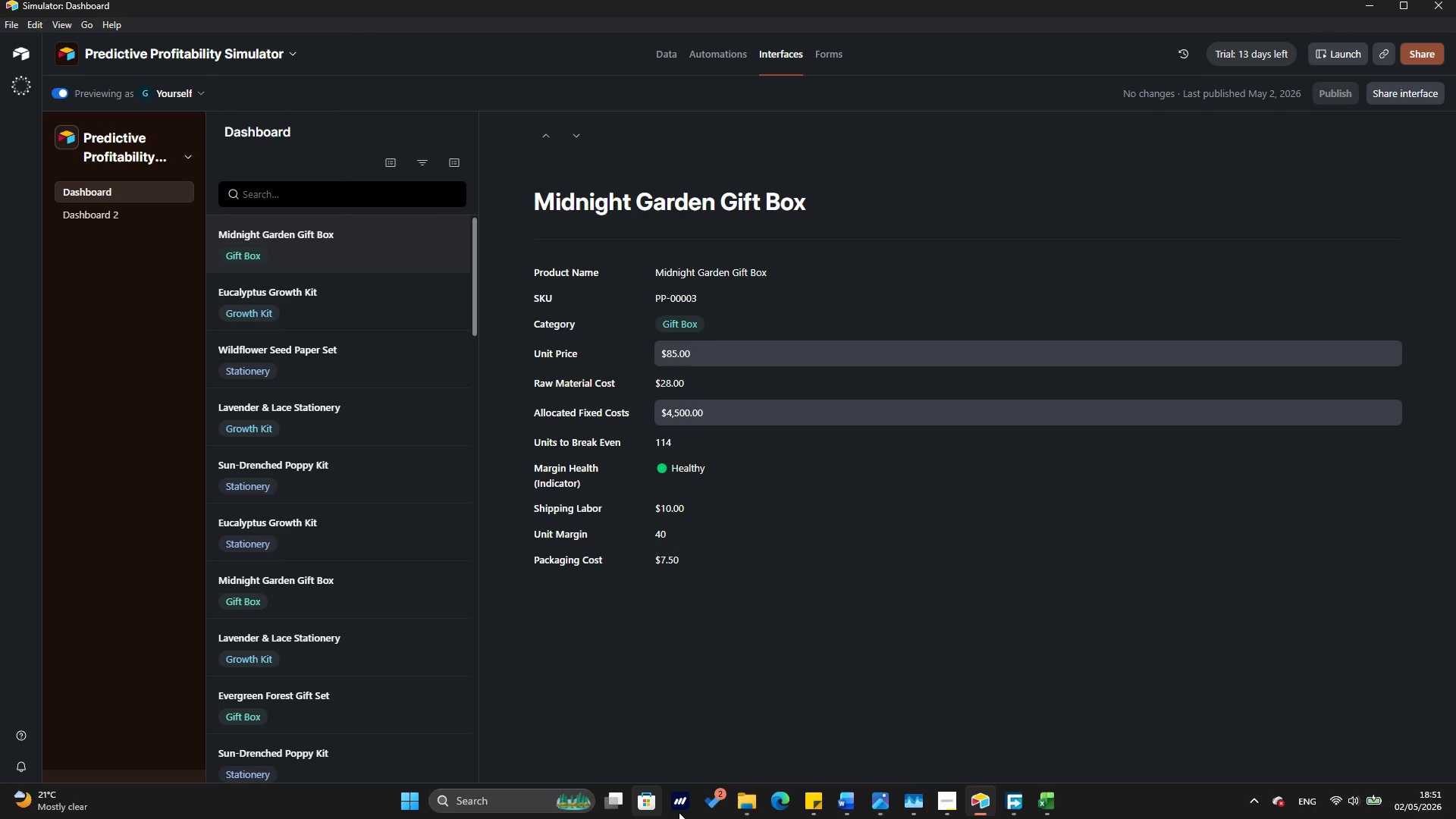 
left_click([748, 809])
 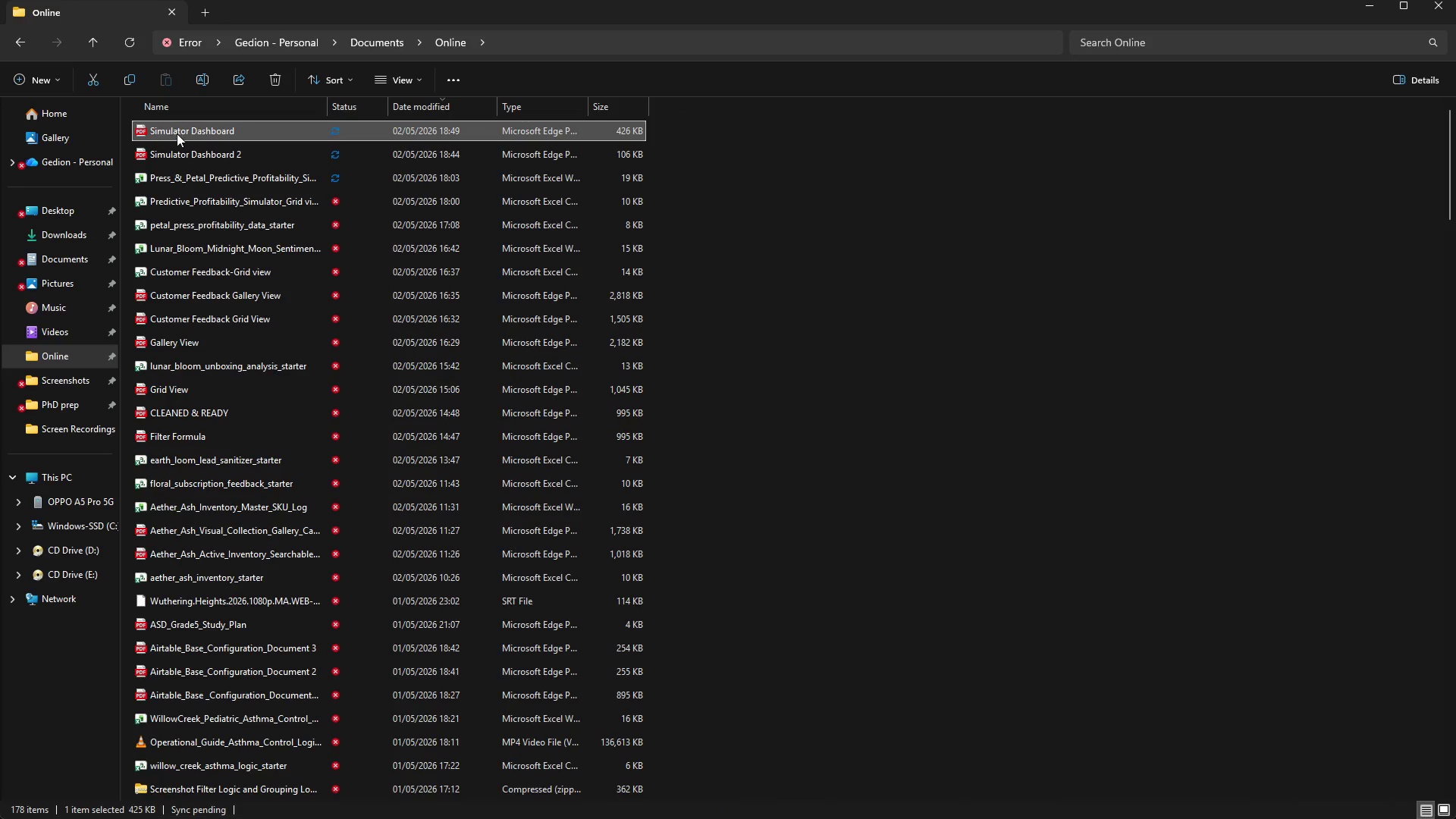 
double_click([177, 134])
 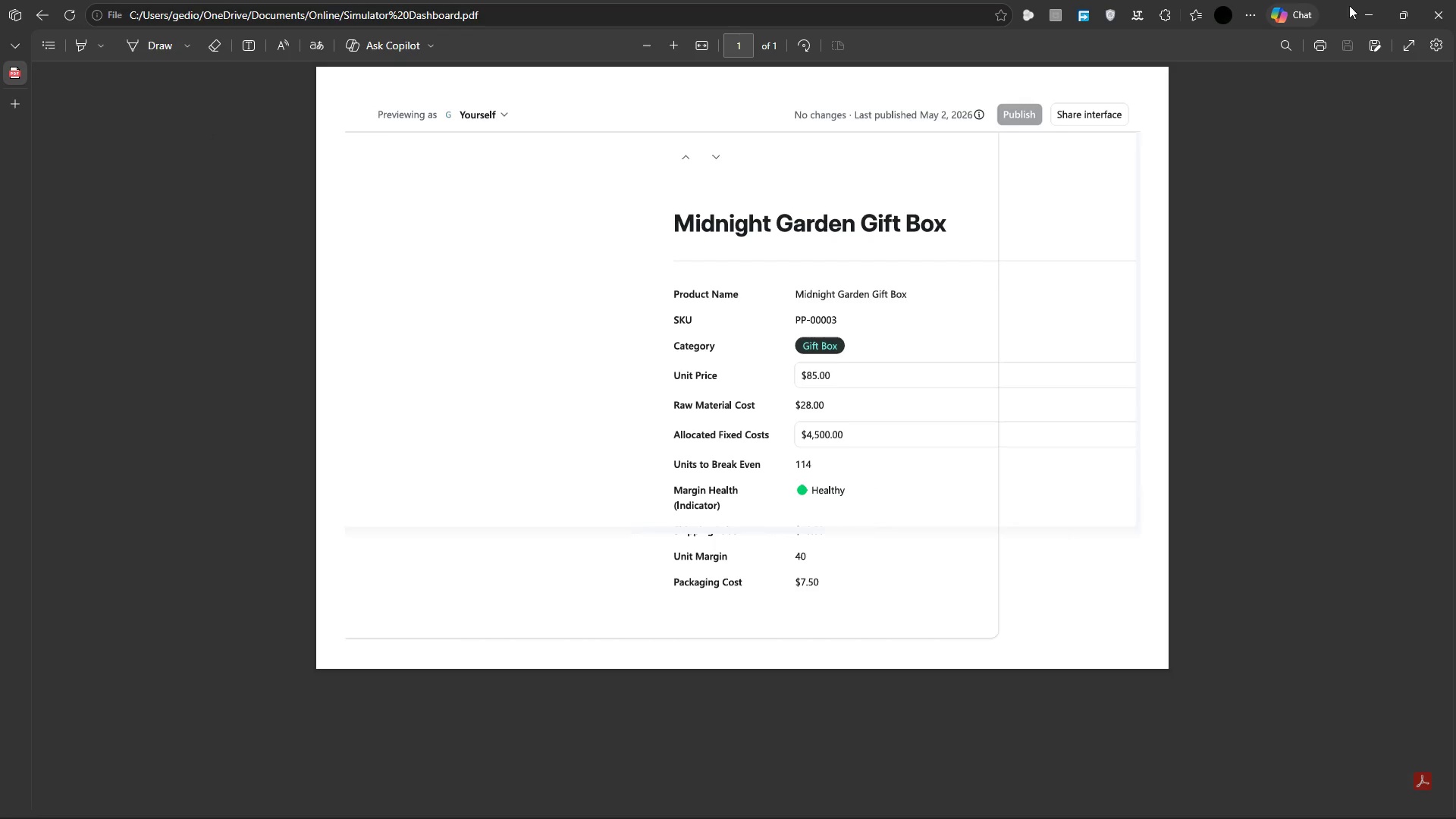 
wait(9.75)
 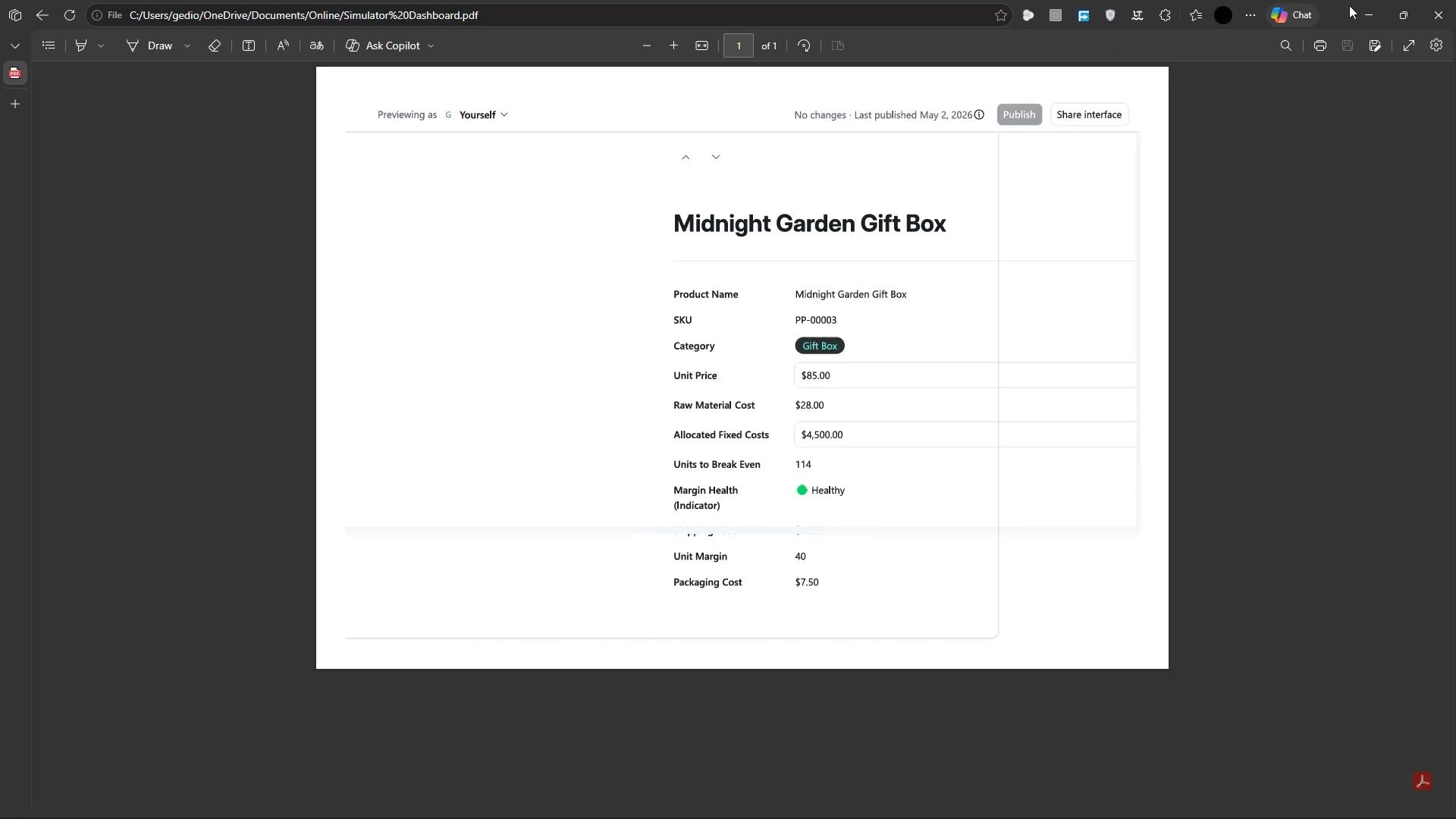 
left_click([1436, 14])
 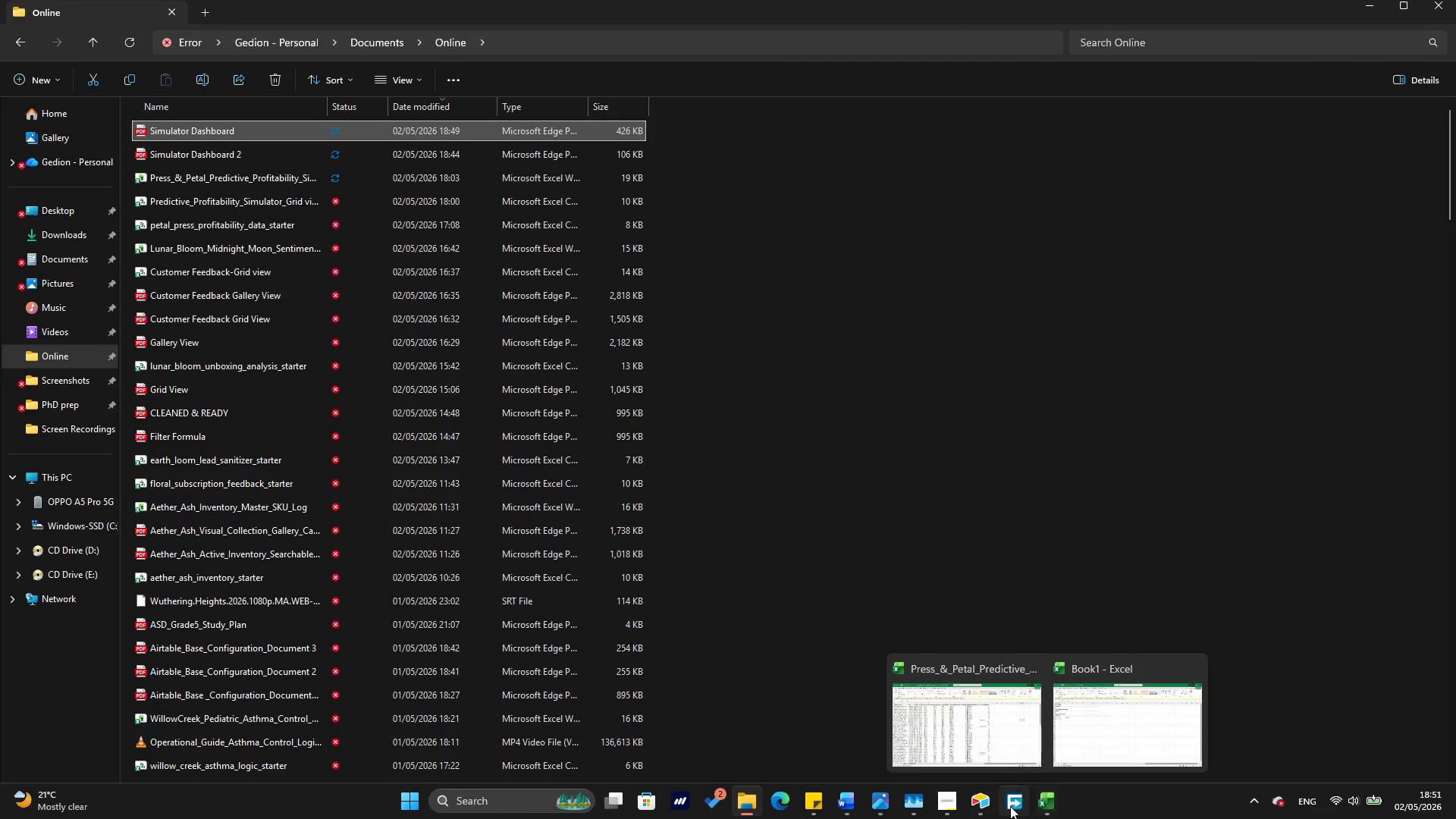 
wait(5.45)
 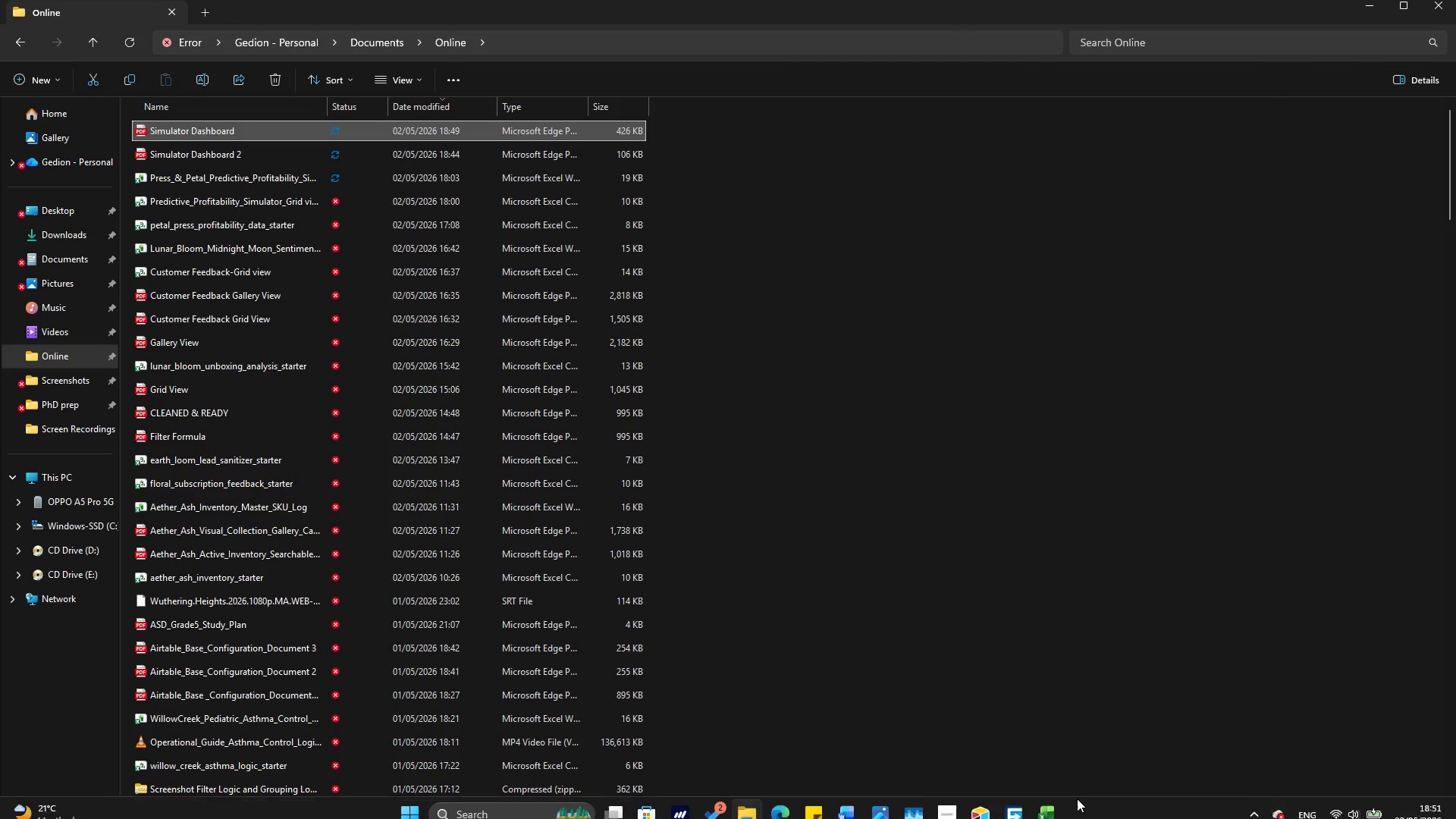 
left_click([979, 747])
 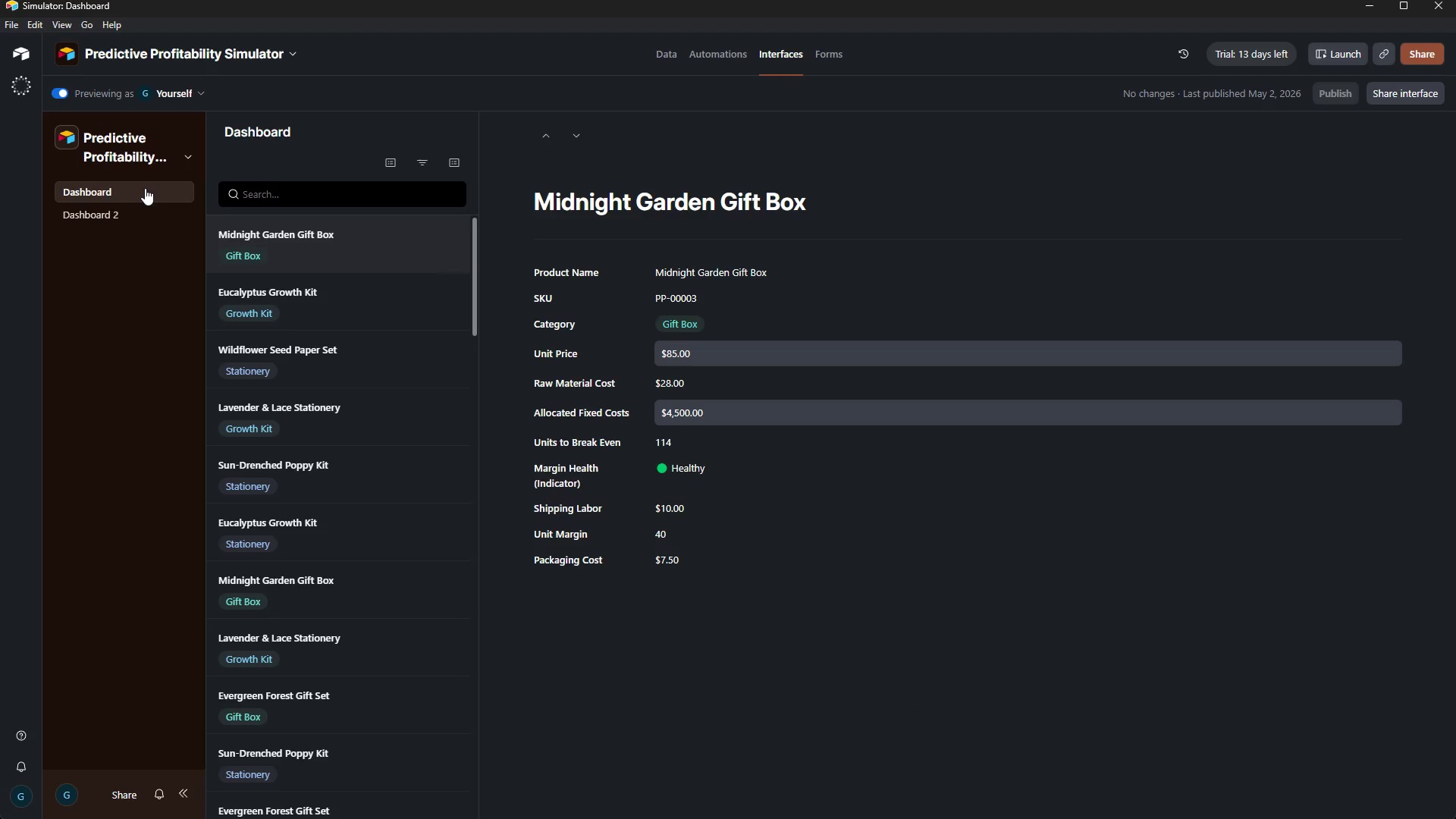 
left_click([142, 212])
 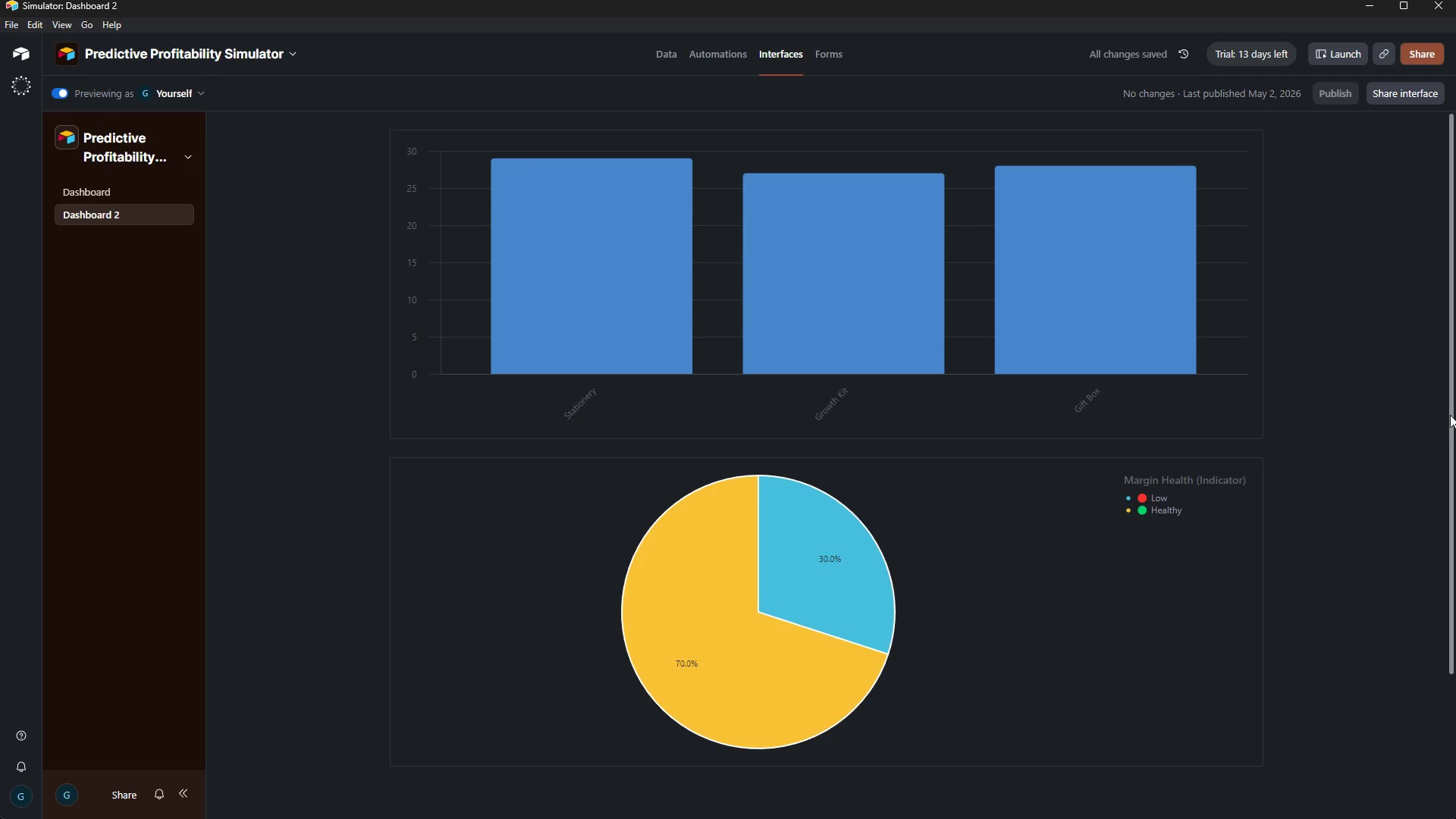 
key(Control+P)
 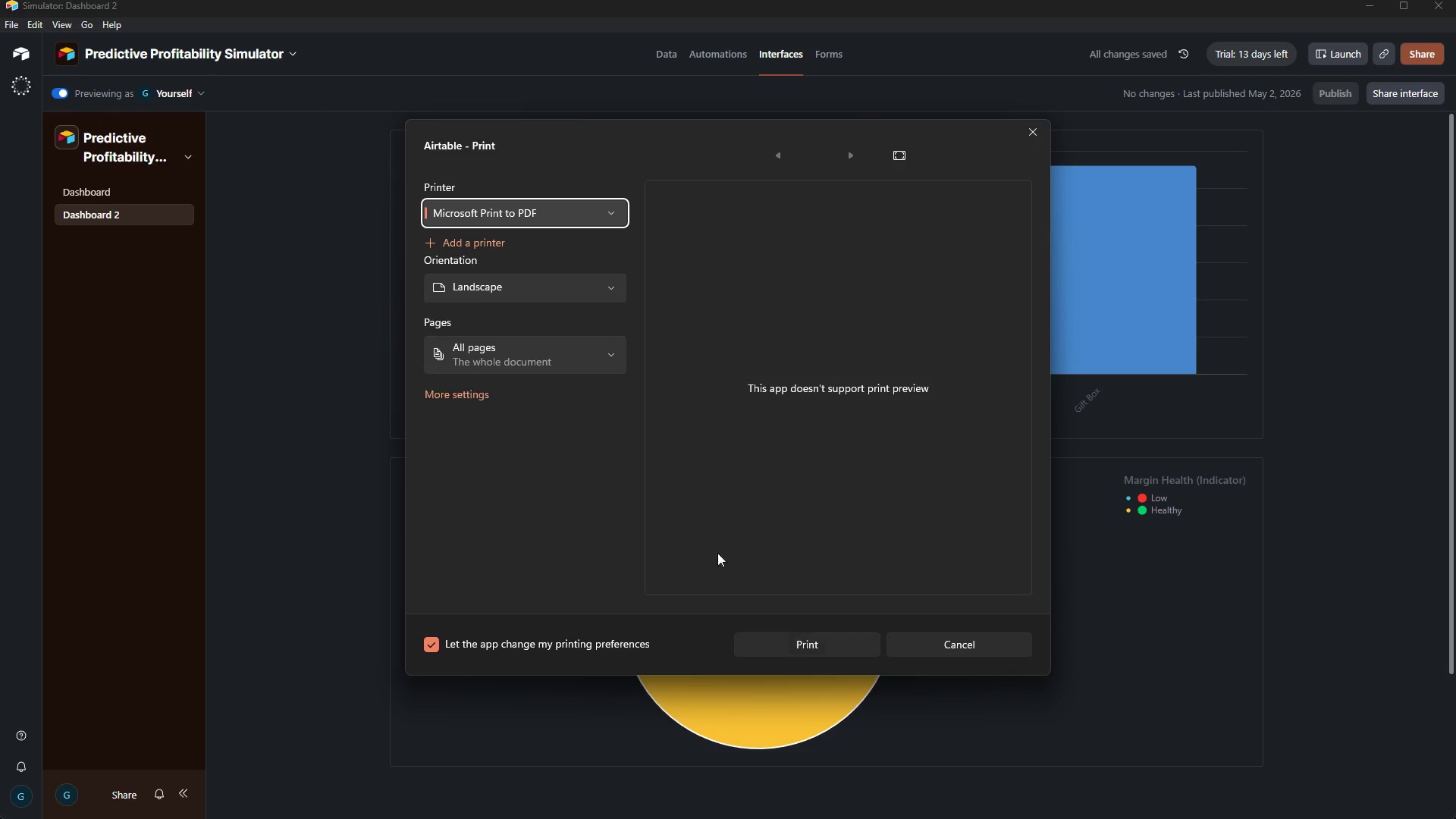 
left_click([852, 644])
 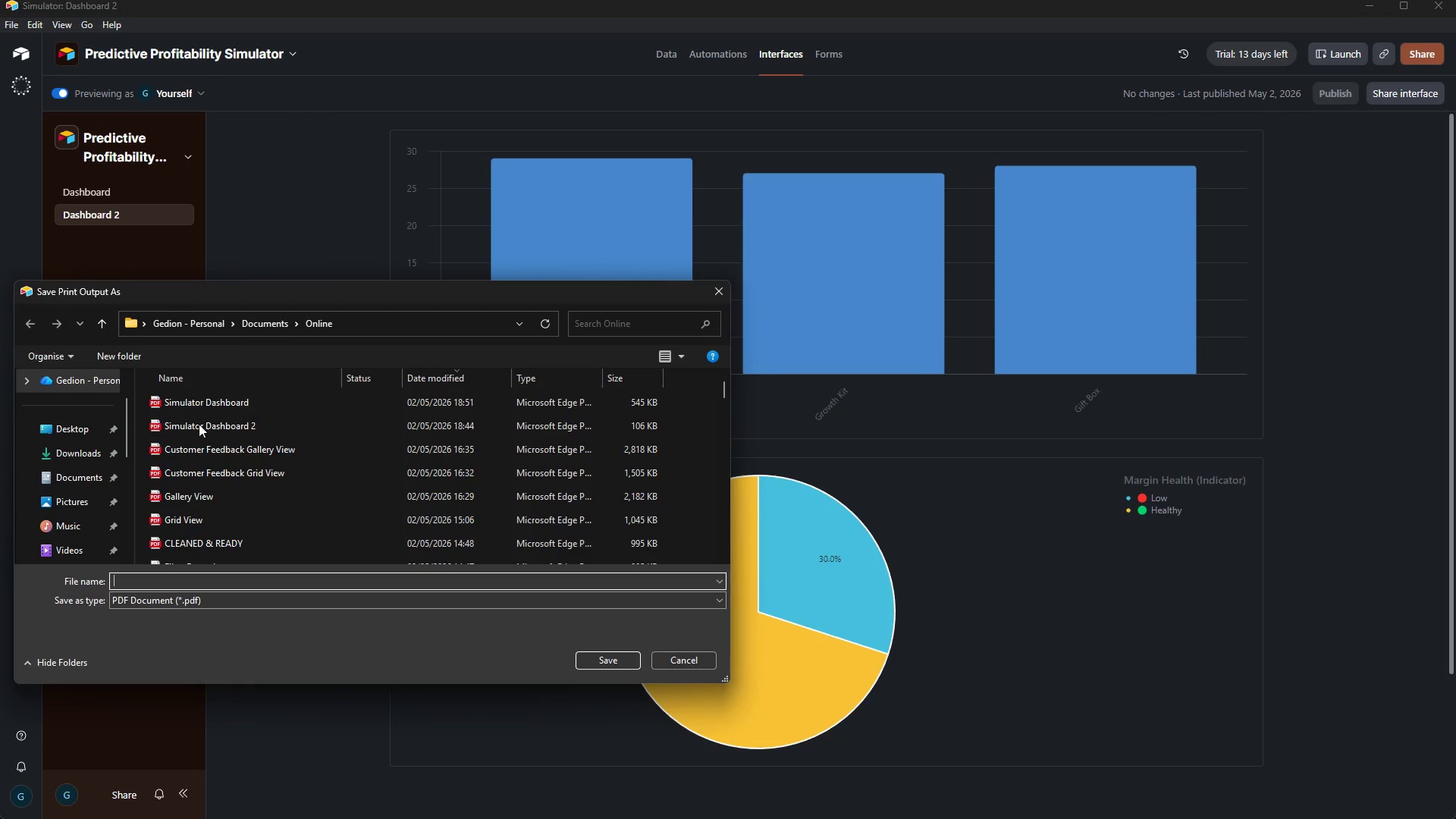 
wait(5.27)
 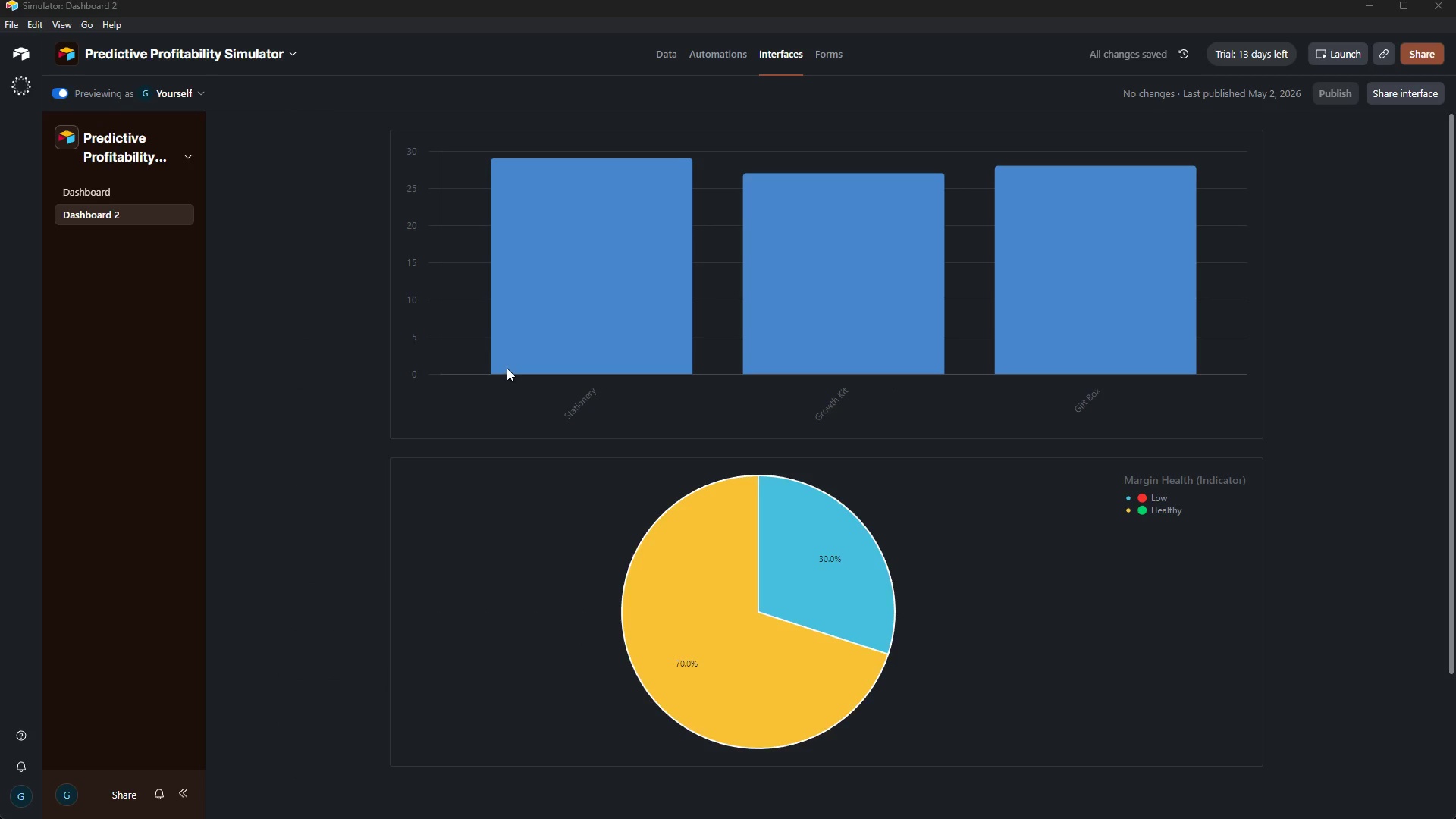 
left_click([193, 429])
 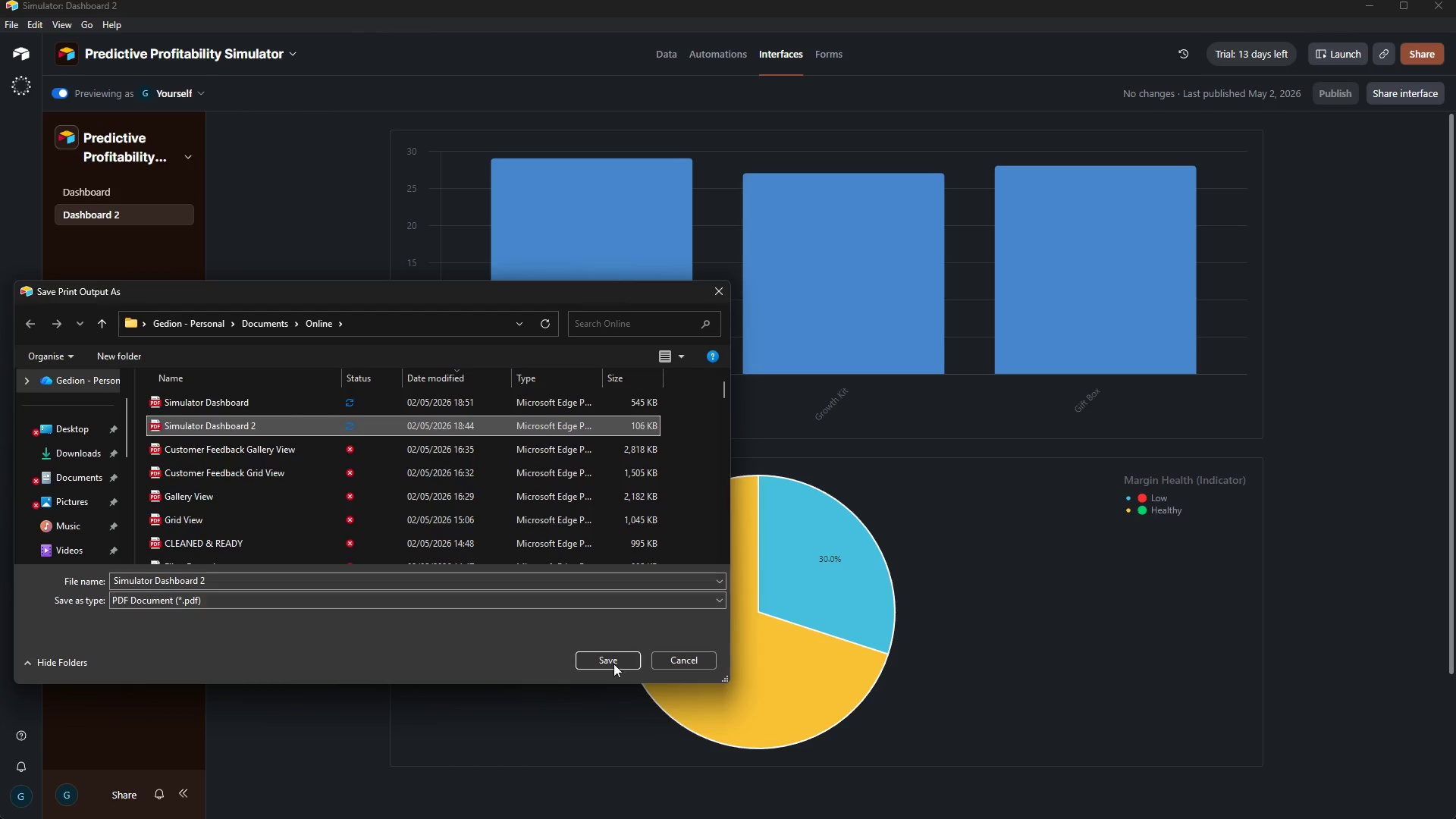 
left_click([616, 662])
 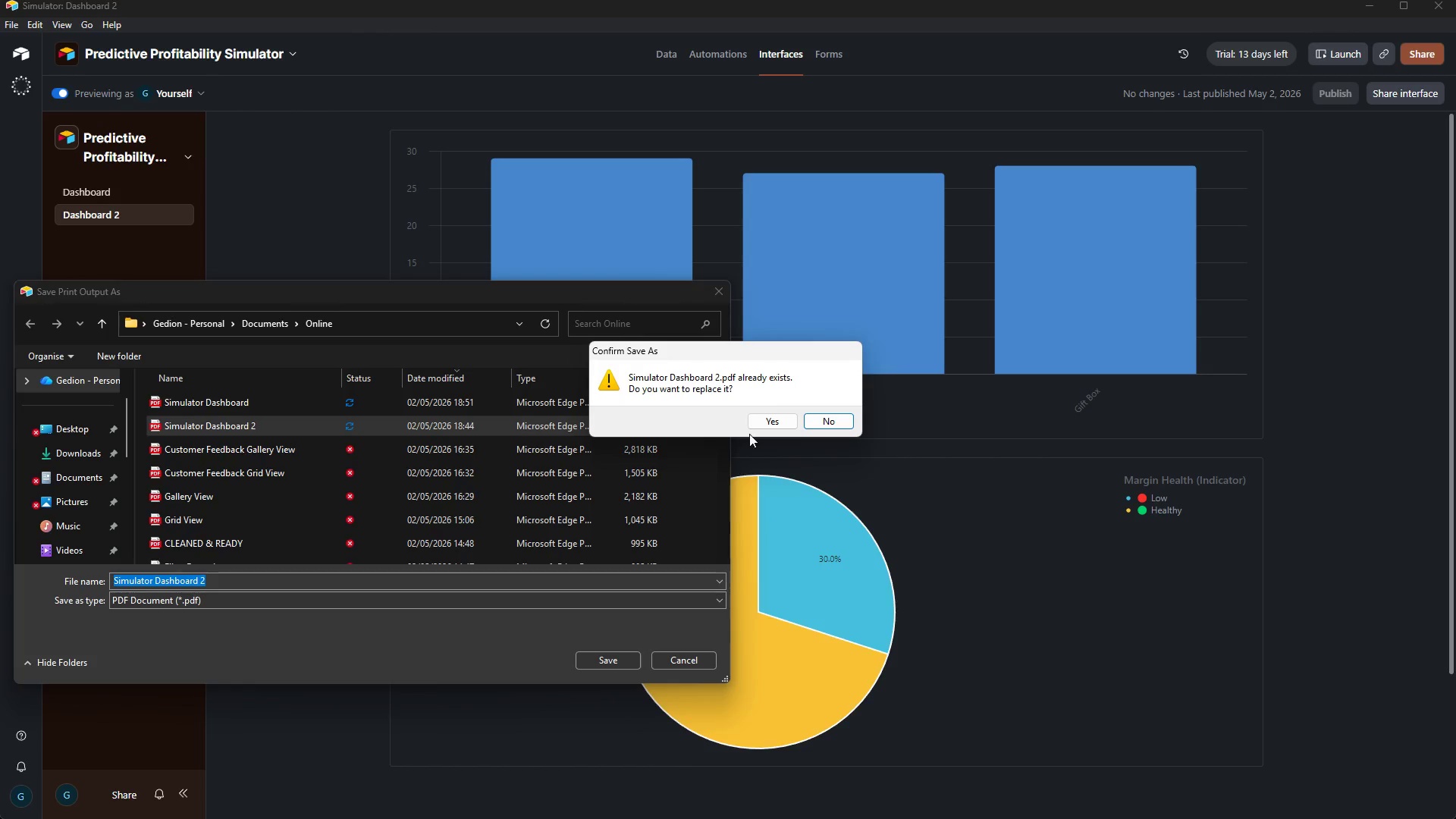 
left_click([767, 420])
 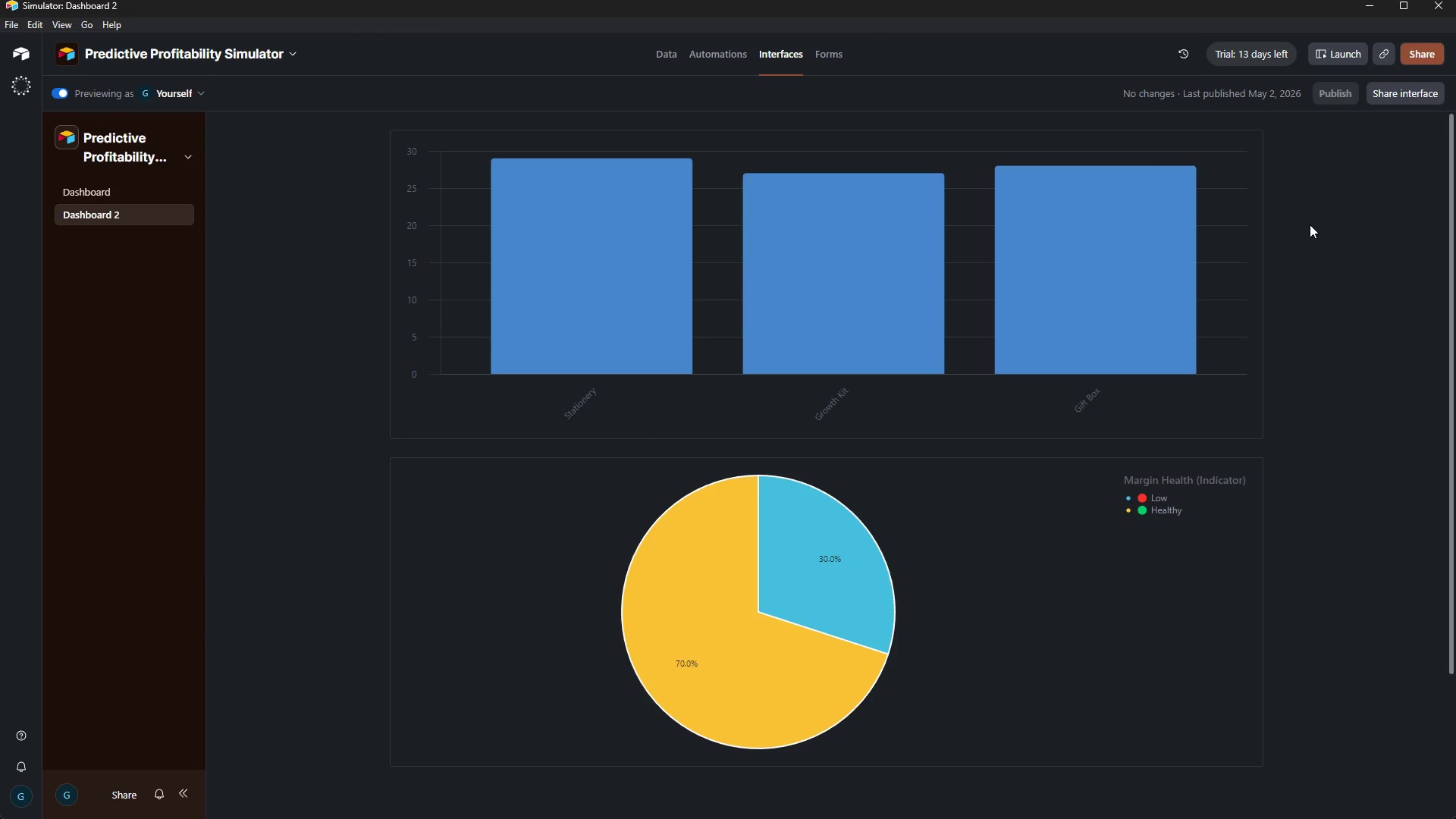 
wait(11.28)
 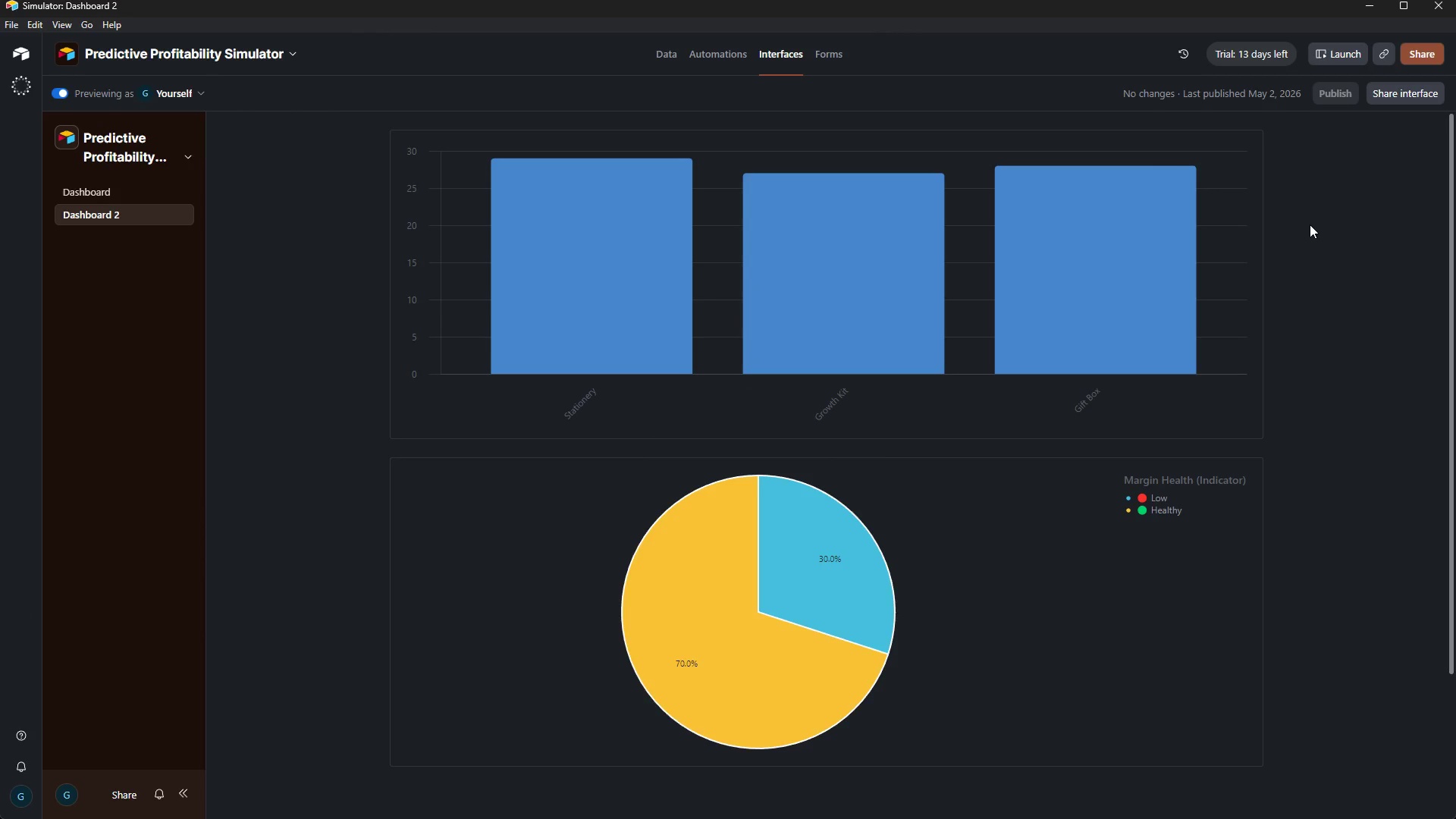 
left_click([749, 800])
 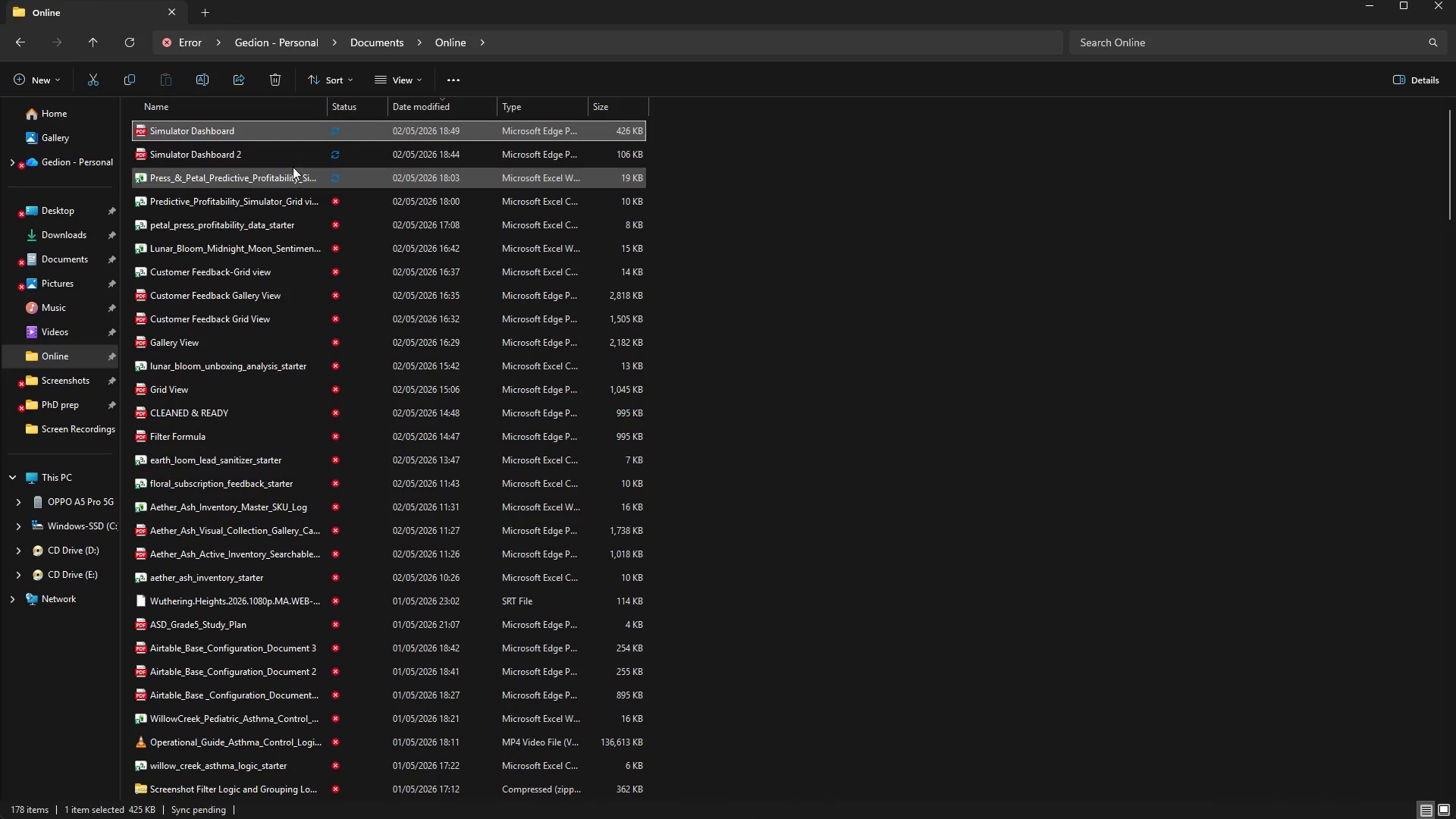 